 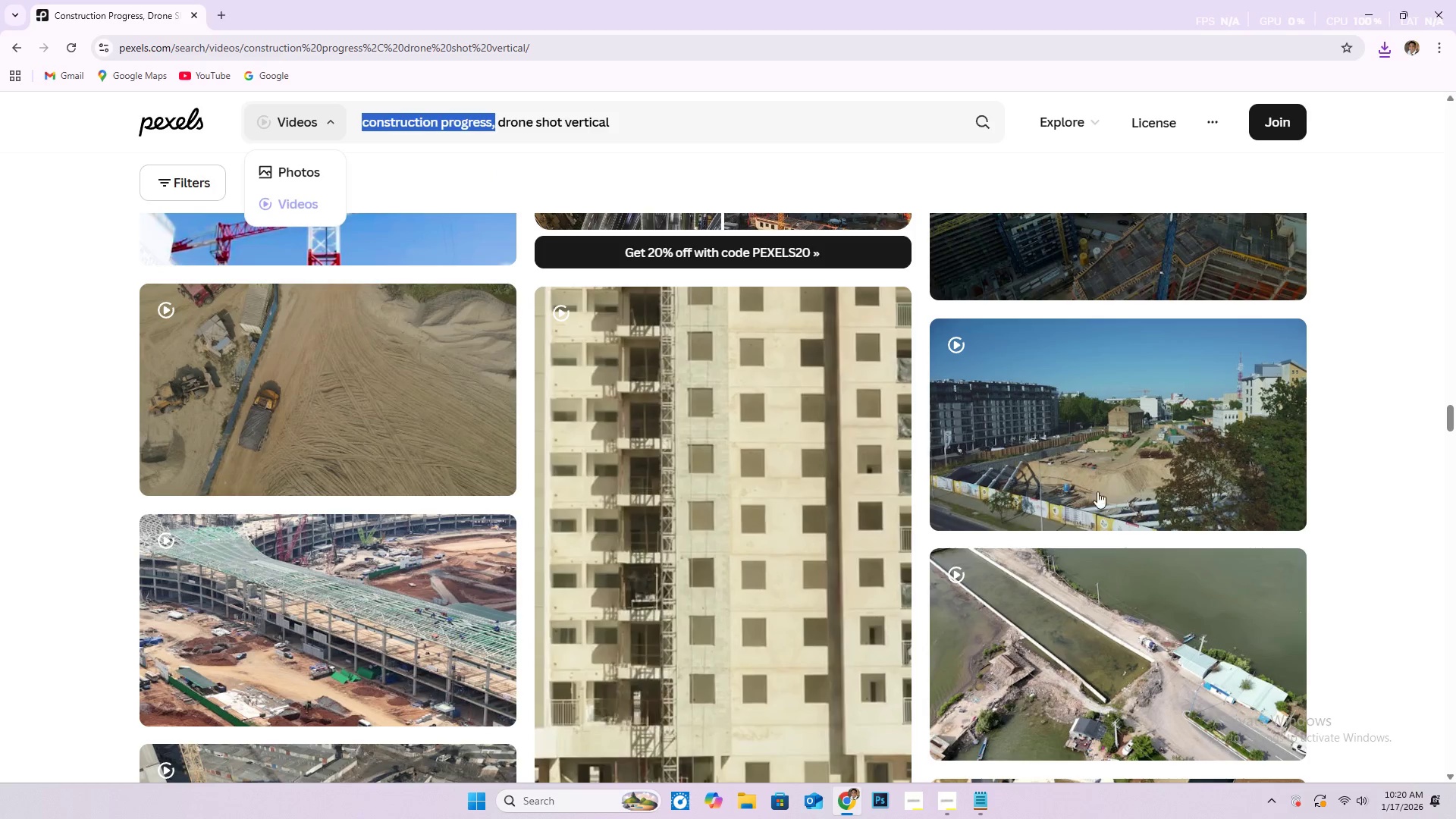 
key(Control+V)
 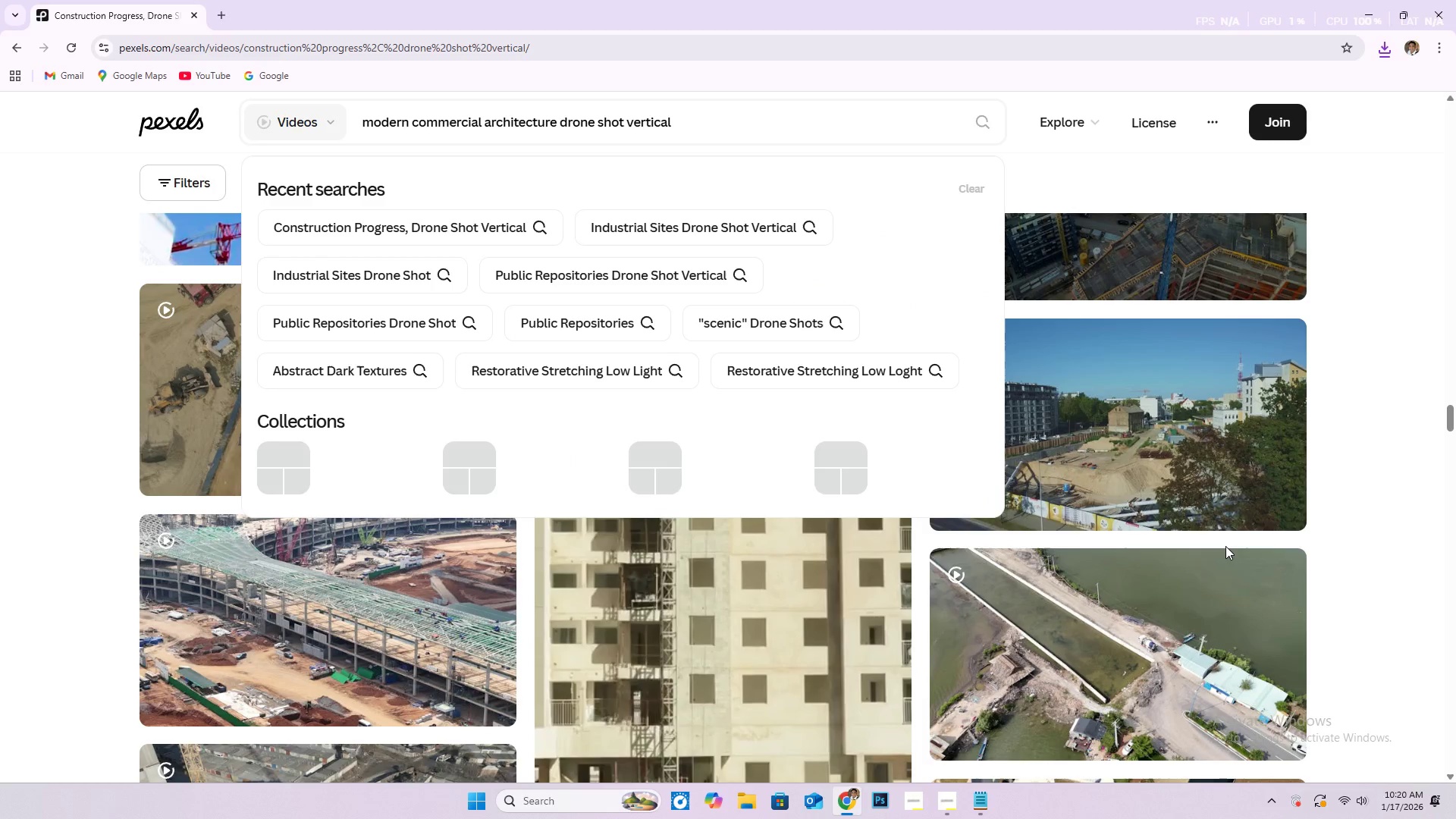 
key(NumpadEnter)
 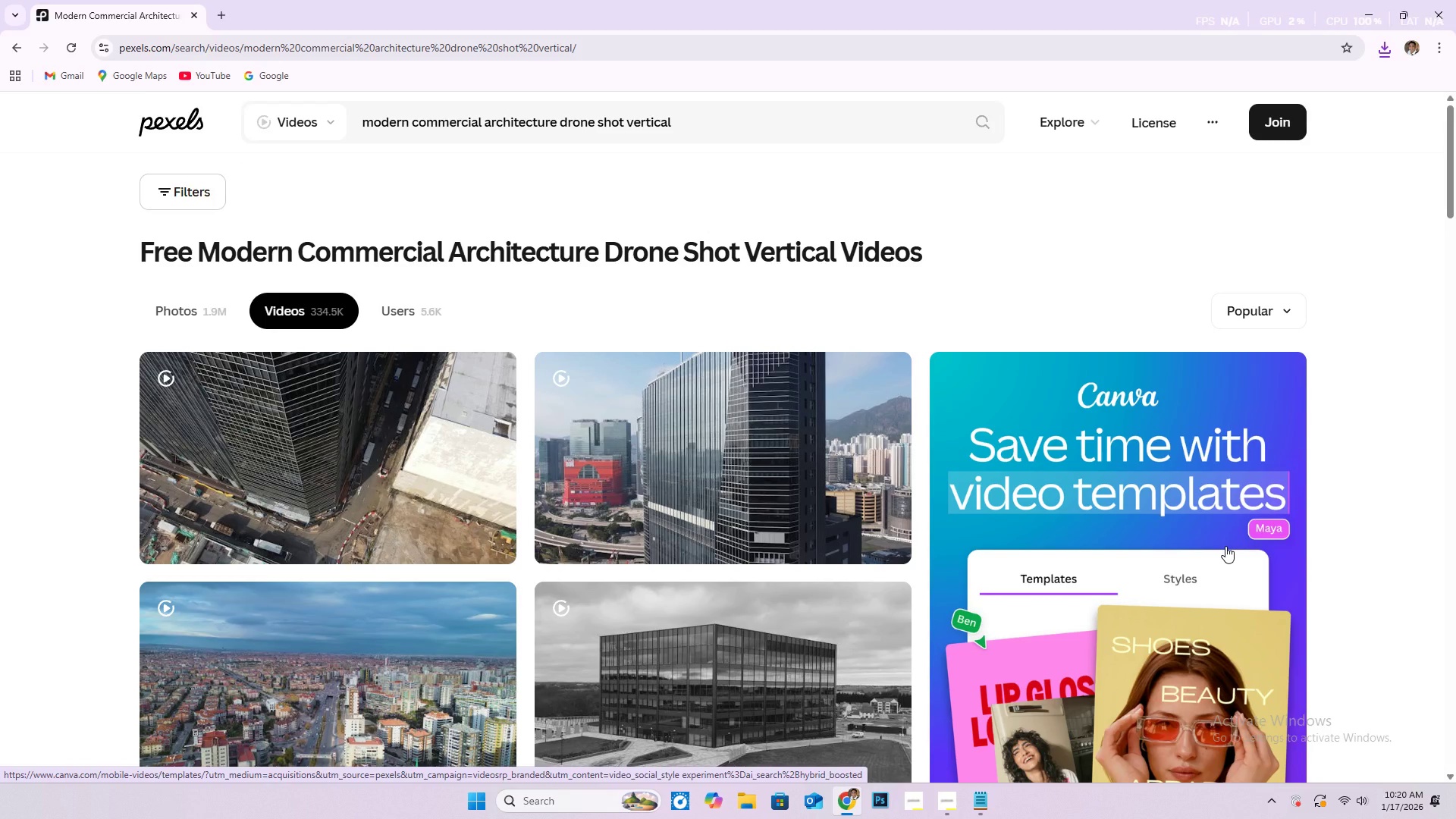 
wait(7.08)
 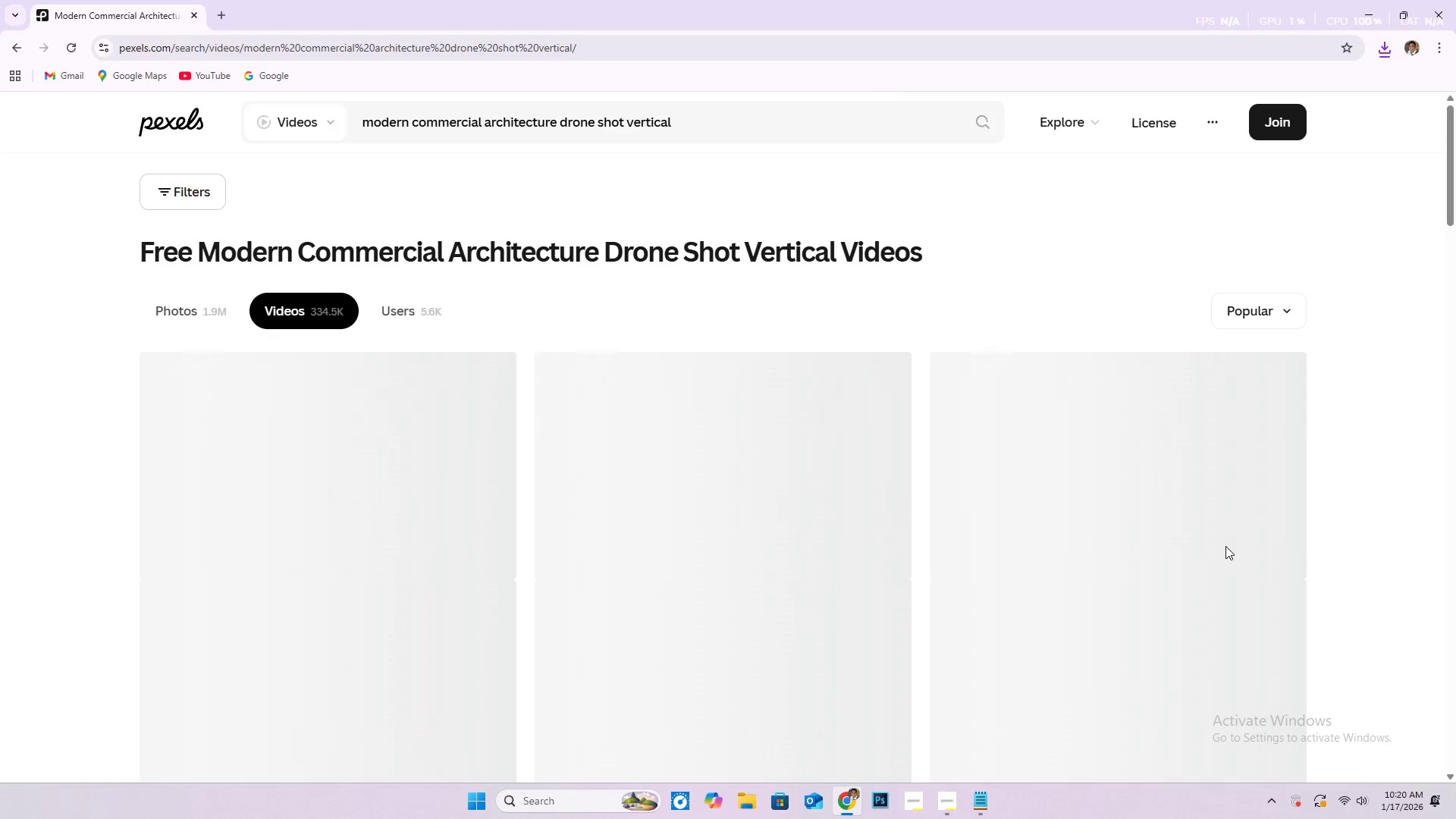 
scroll: coordinate [158, 607], scroll_direction: down, amount: 5.0
 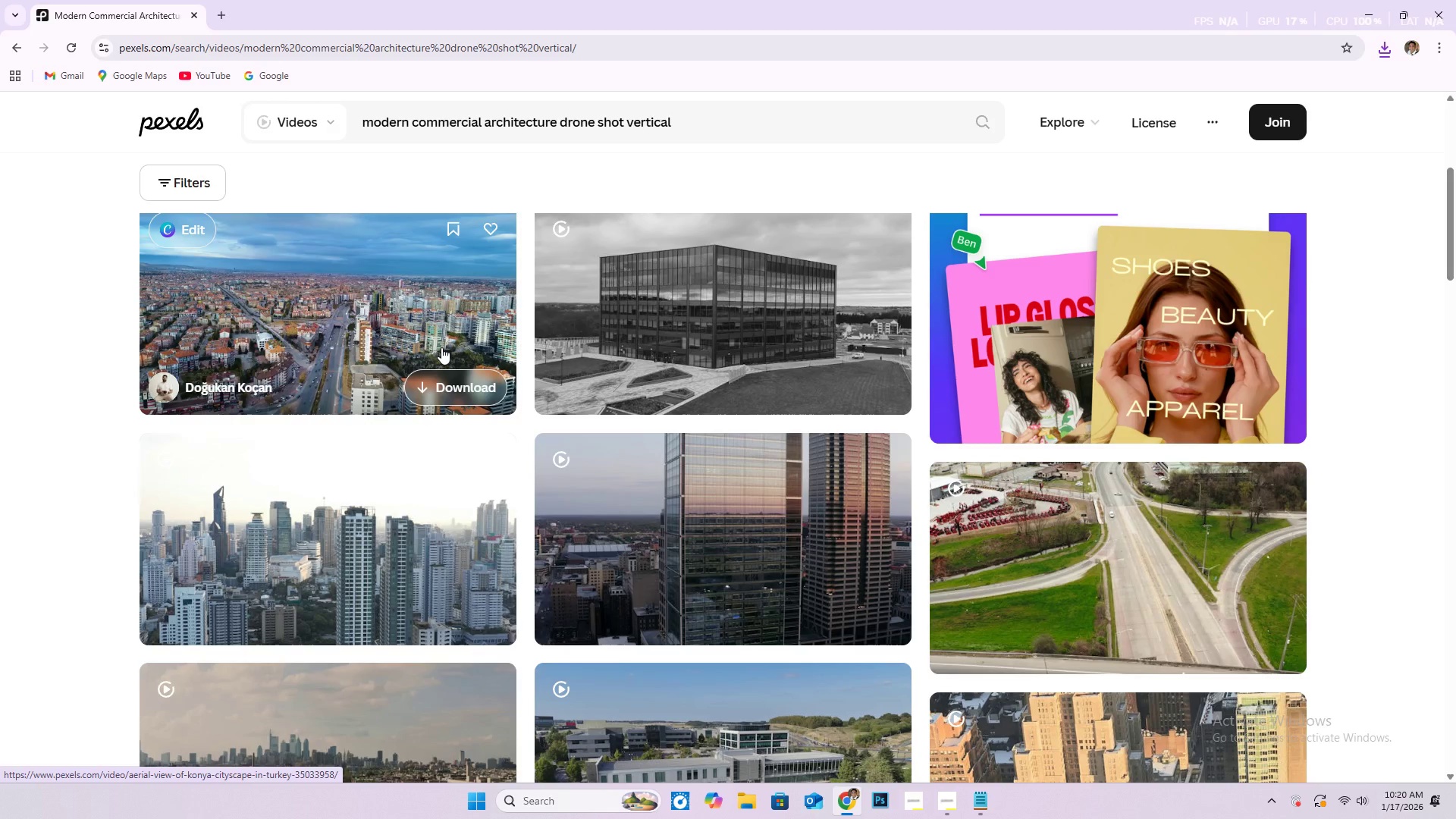 
wait(24.89)
 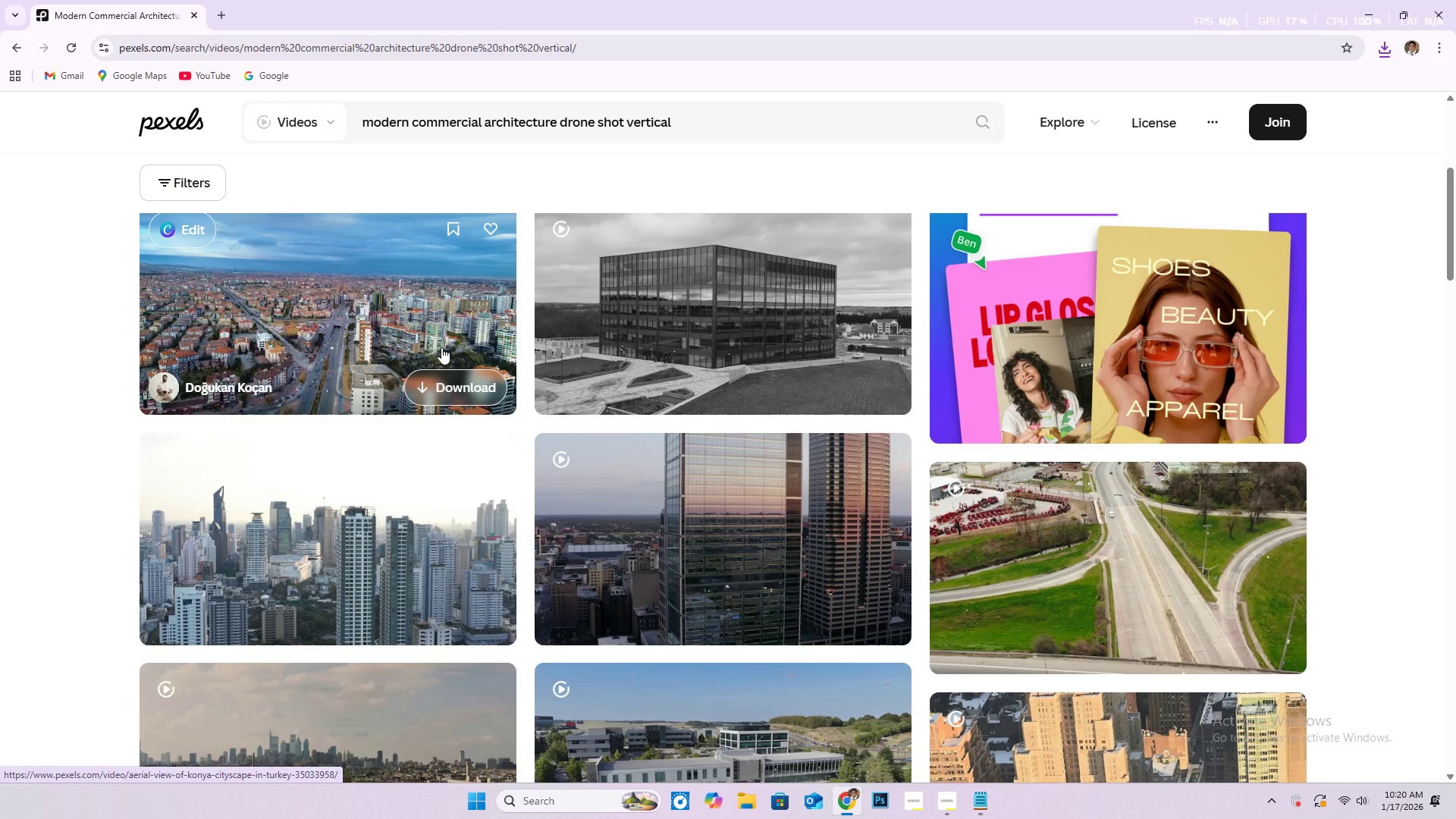 
left_click([403, 300])
 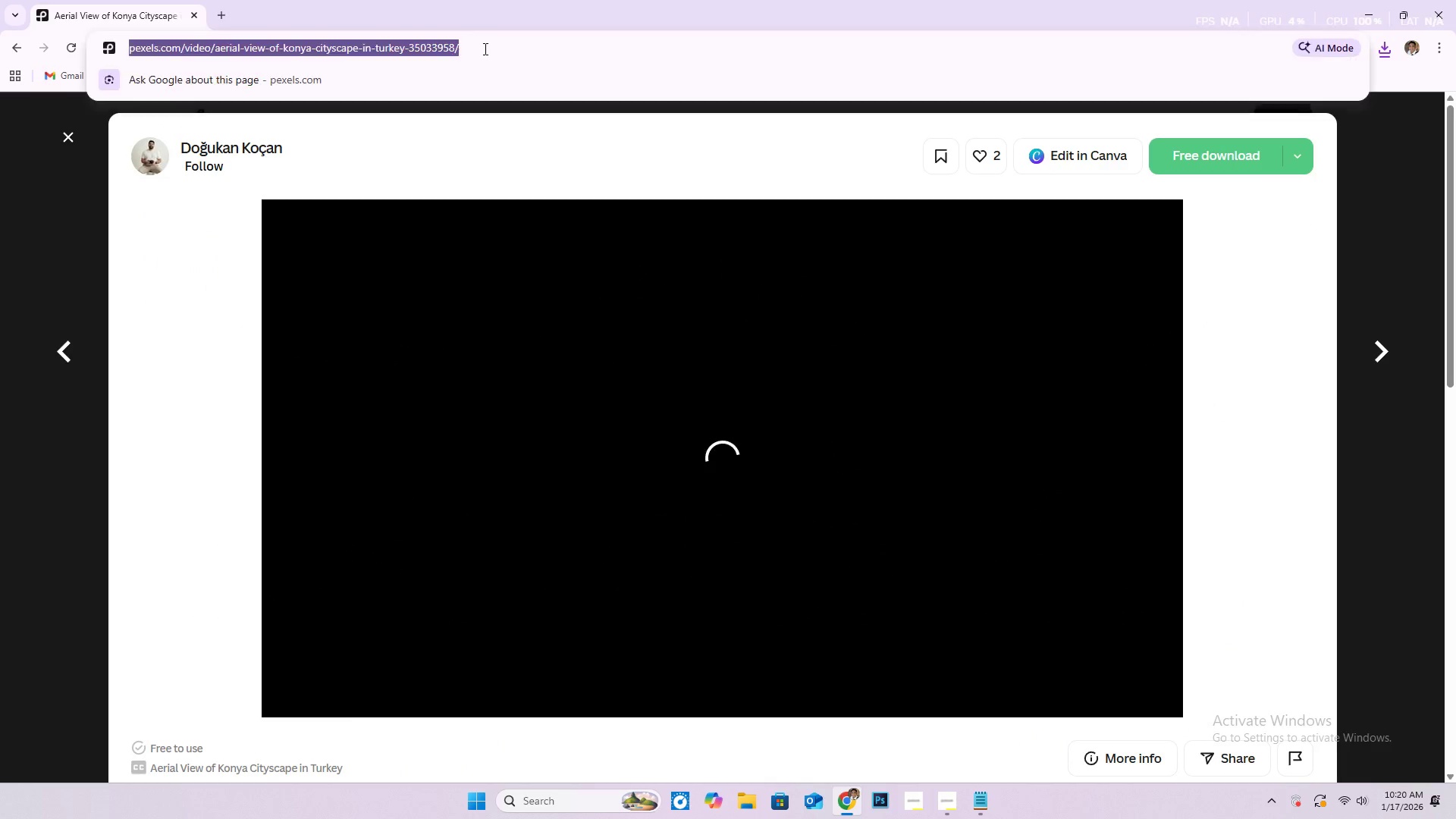 
key(Control+C)
 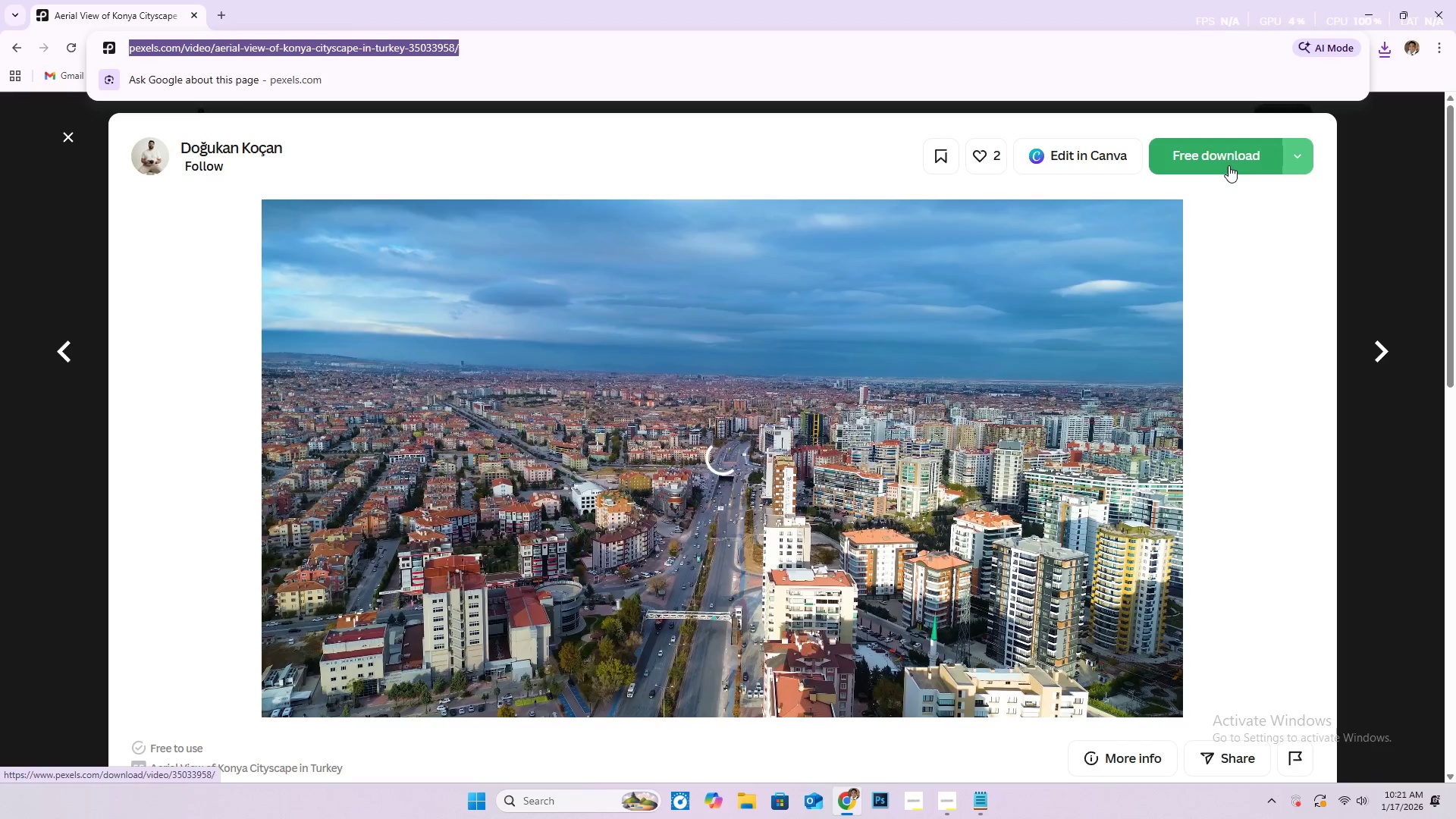 
left_click([1228, 165])
 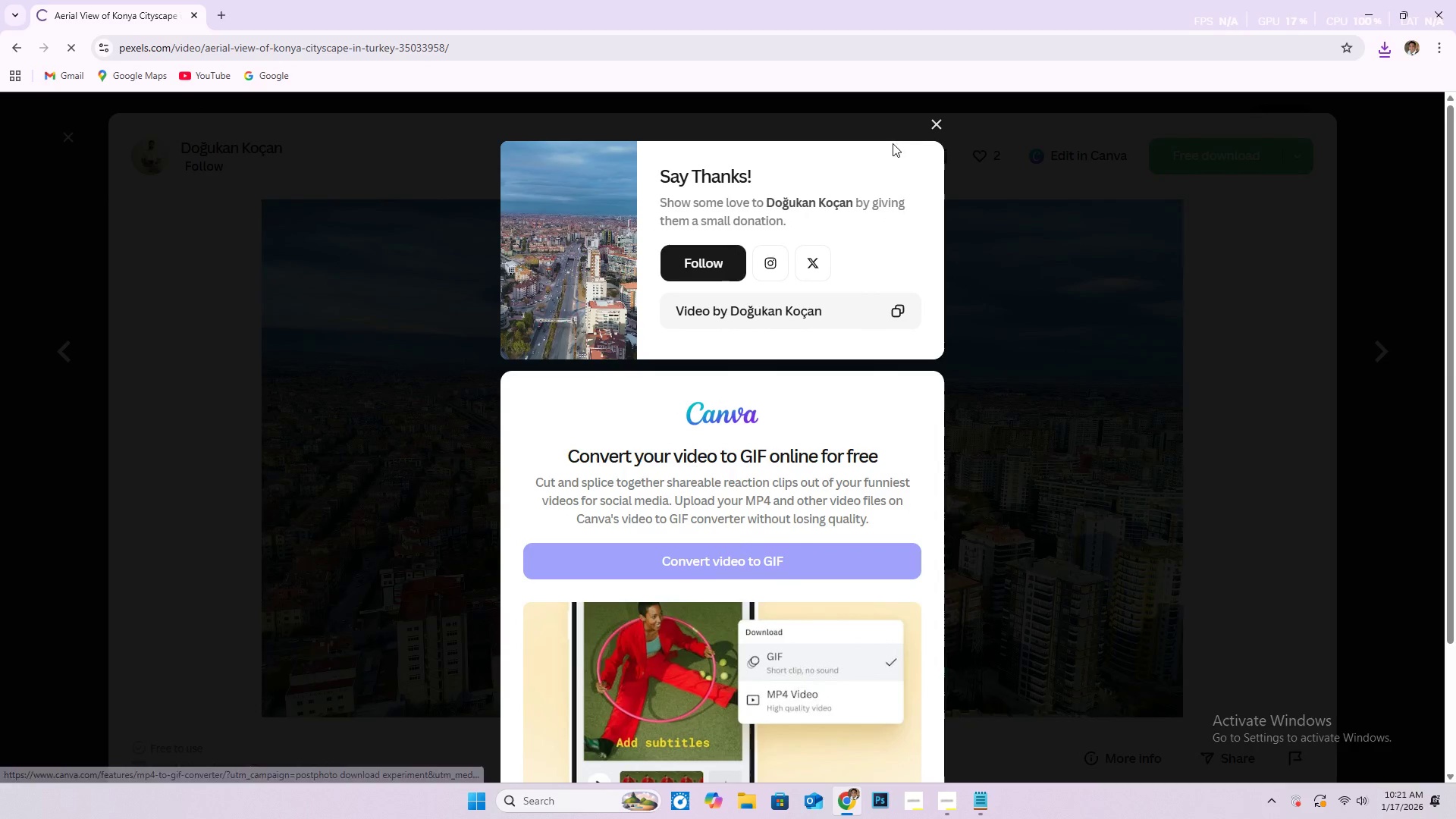 
left_click([938, 121])
 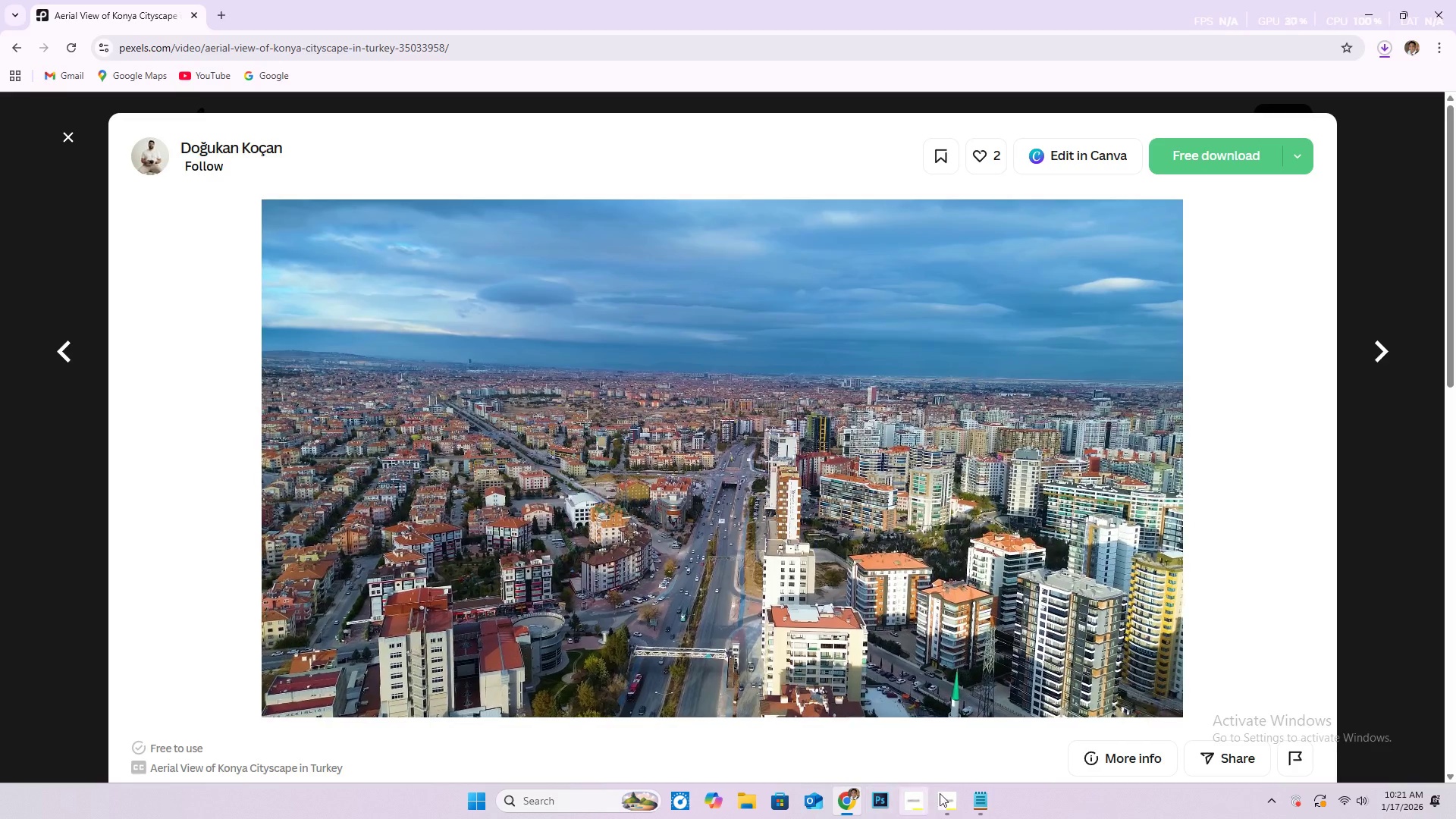 
left_click([987, 799])
 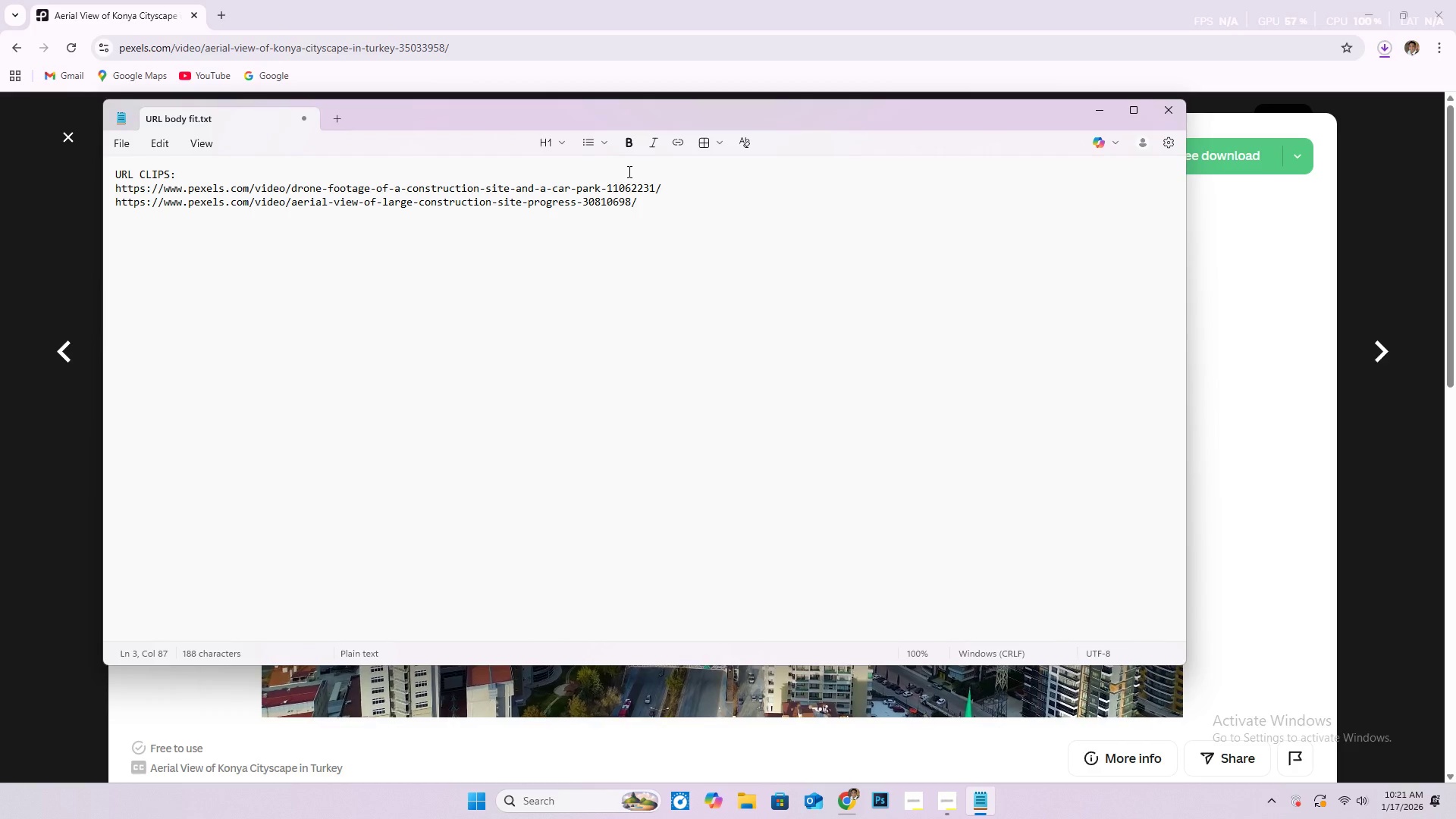 
key(Enter)
 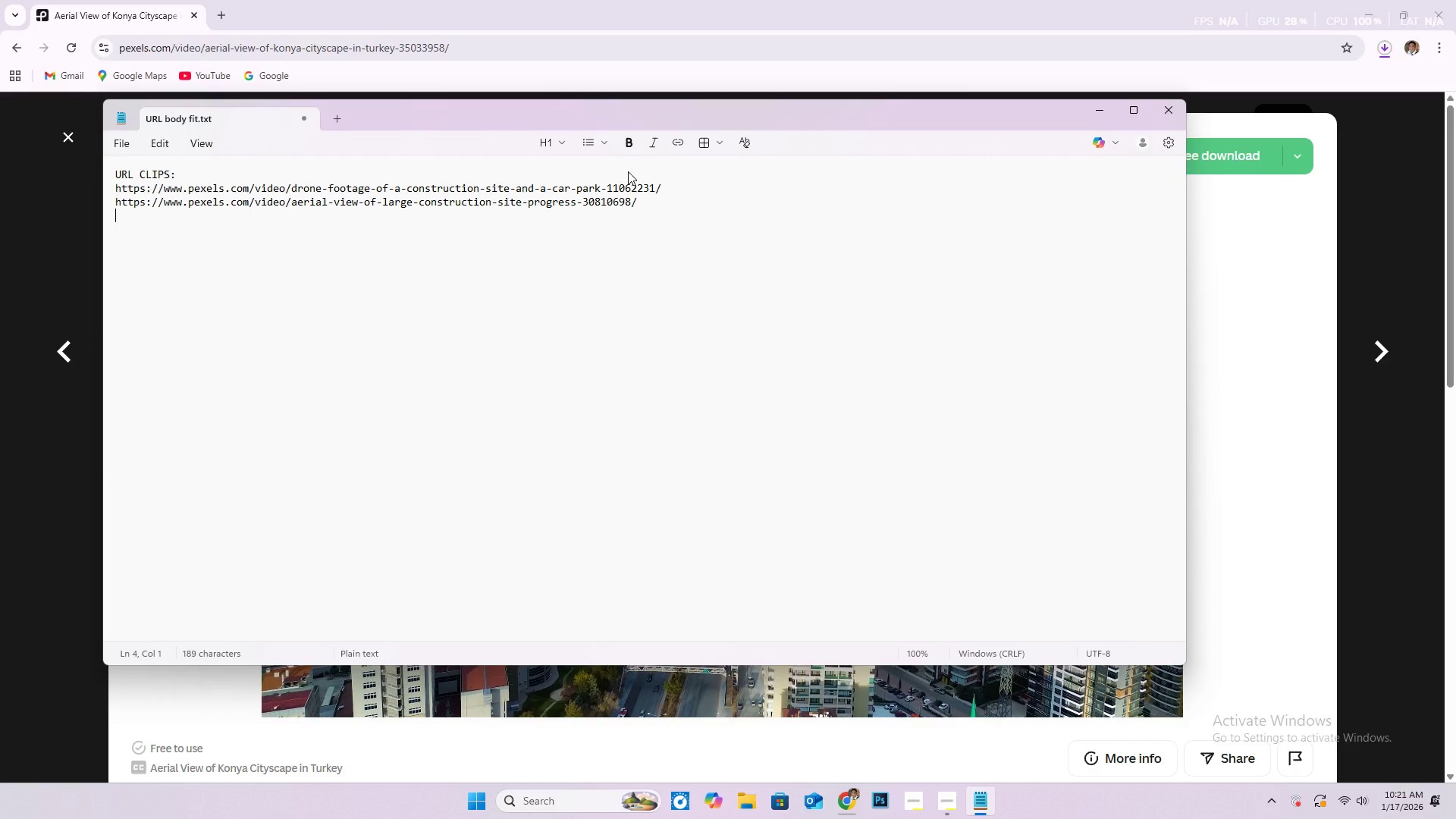 
key(Control+V)
 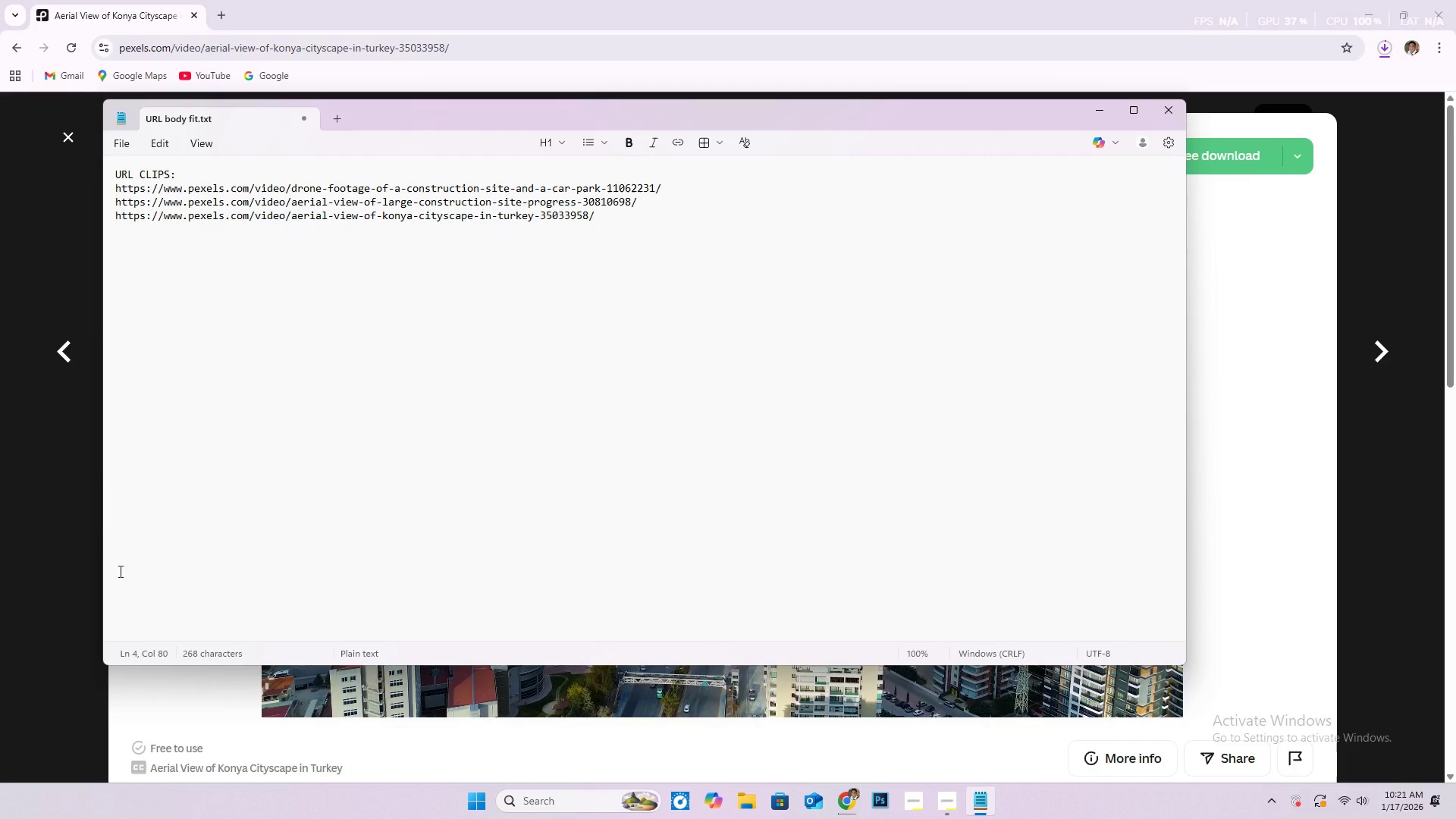 
left_click([86, 551])
 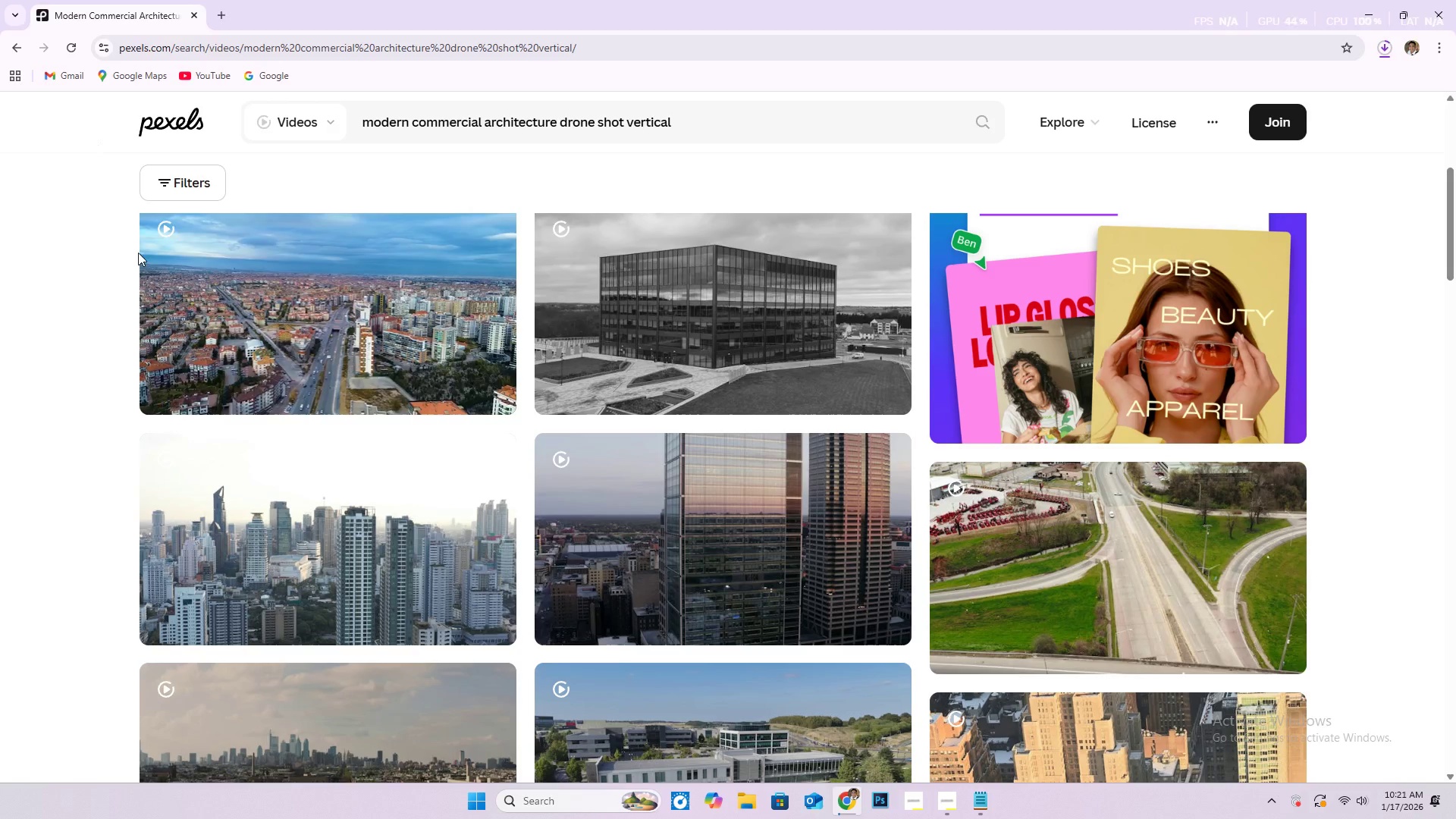 
scroll: coordinate [439, 472], scroll_direction: down, amount: 25.0
 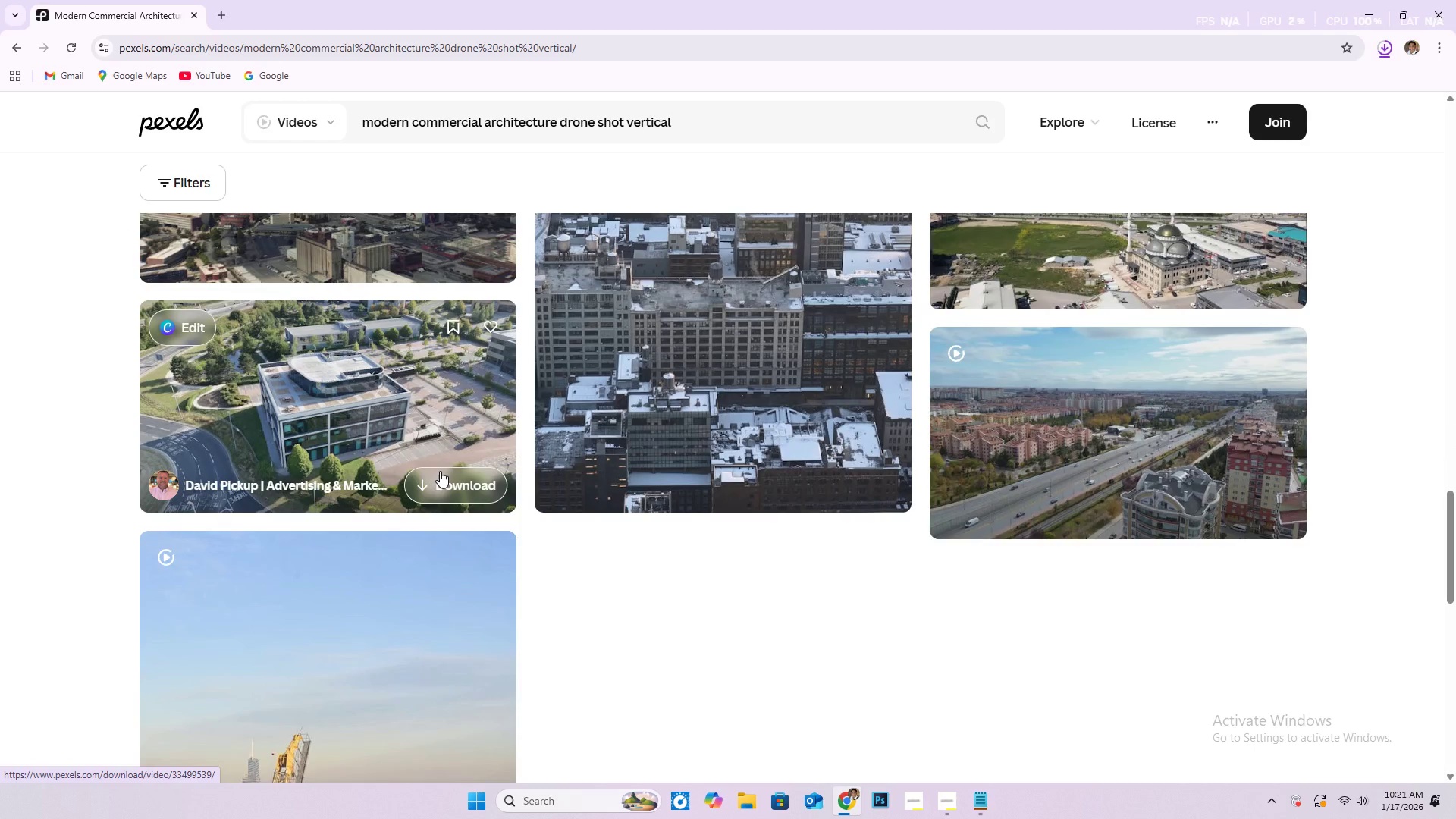 
scroll: coordinate [441, 471], scroll_direction: down, amount: 6.0
 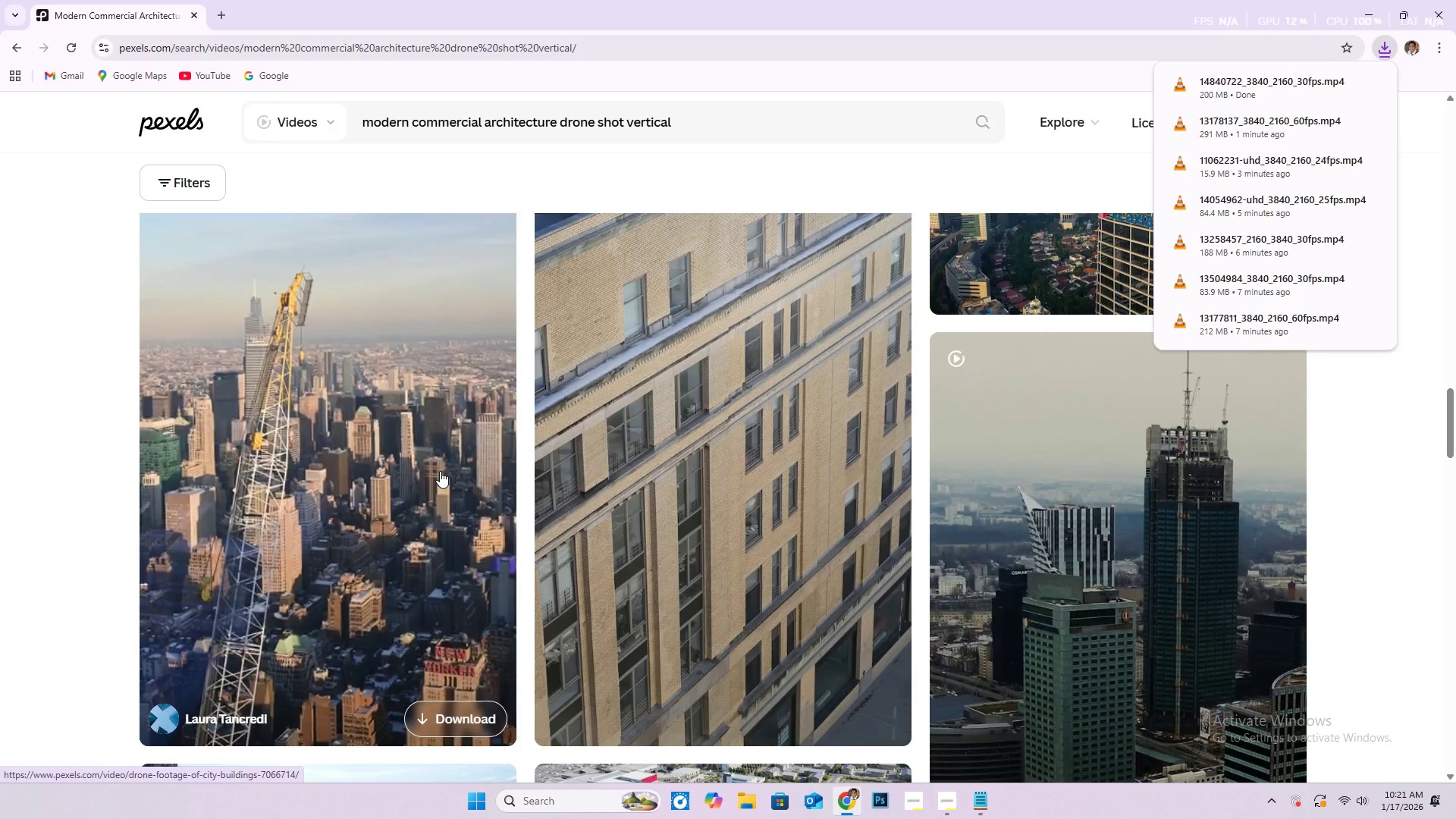 
wait(12.89)
 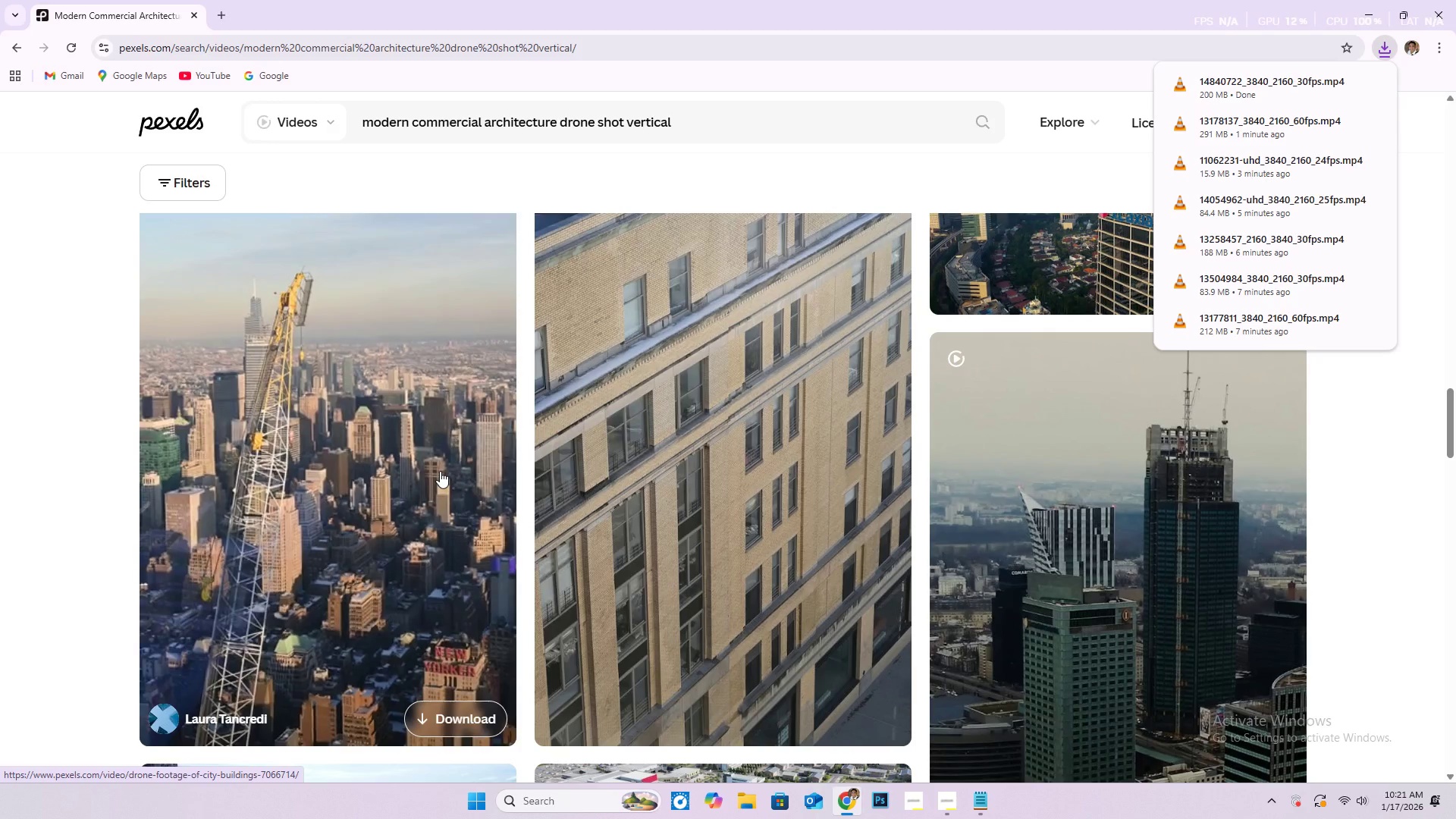 
scroll: coordinate [403, 469], scroll_direction: down, amount: 22.0
 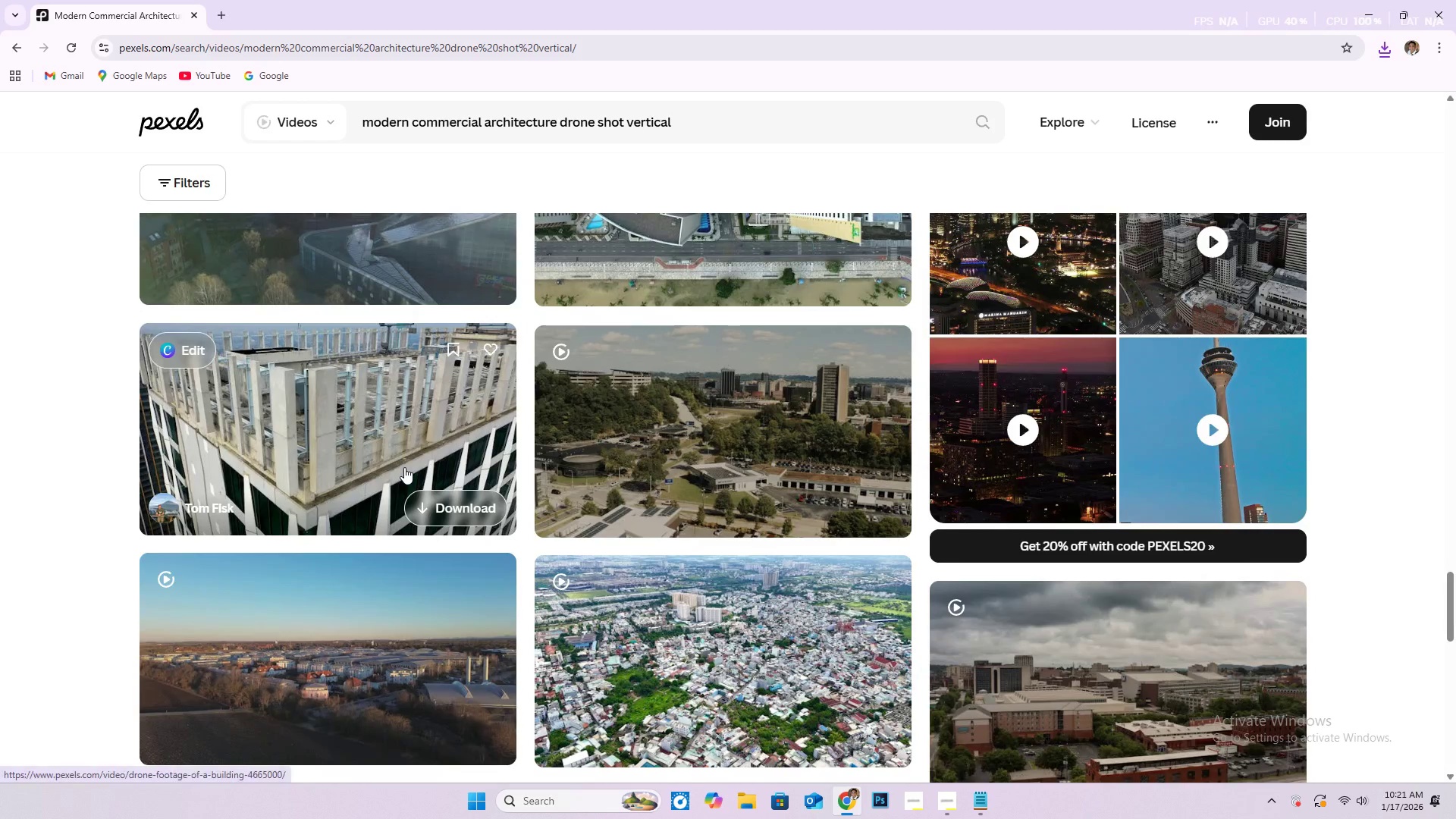 
scroll: coordinate [405, 466], scroll_direction: down, amount: 10.0
 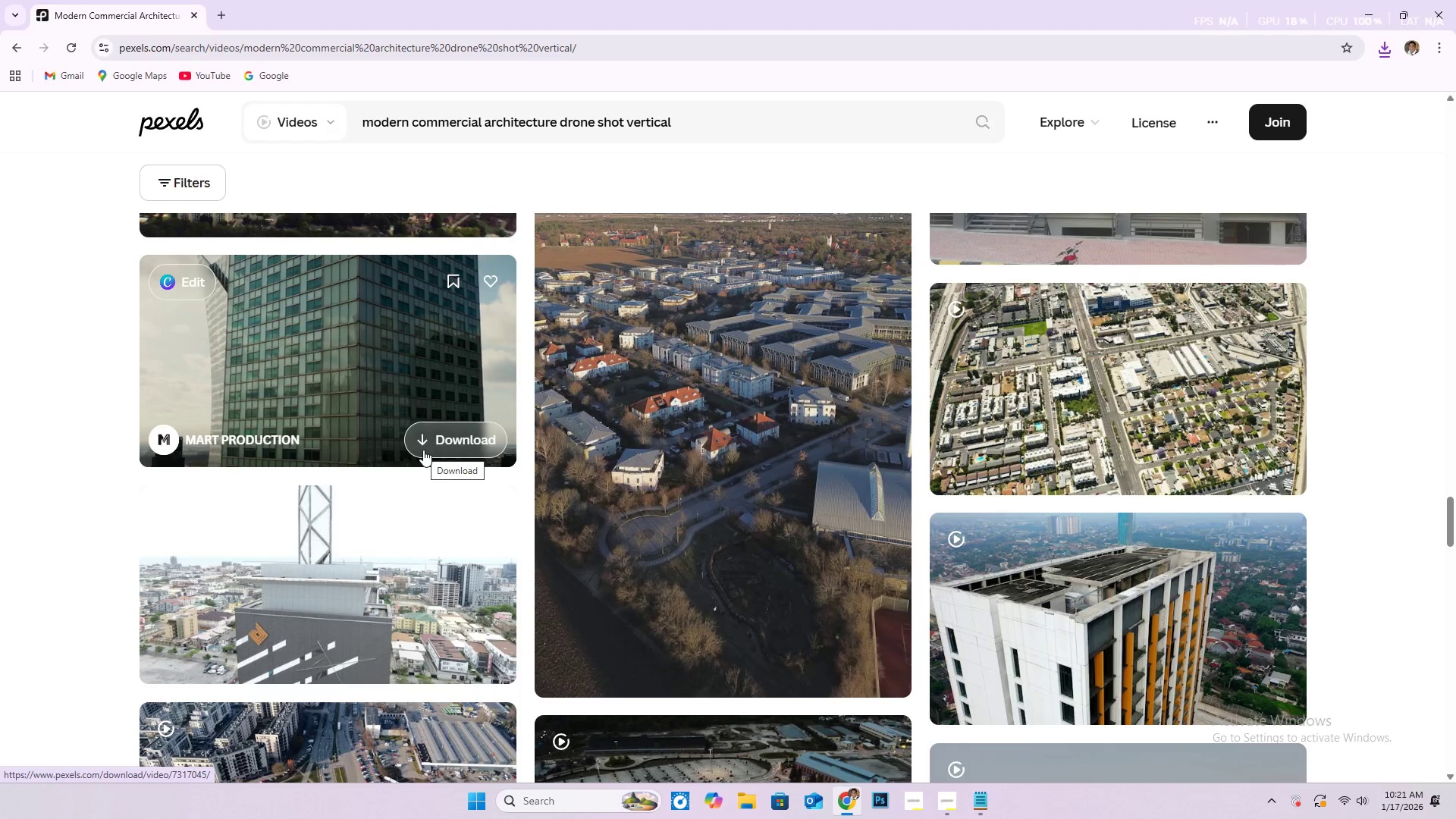 
wait(17.58)
 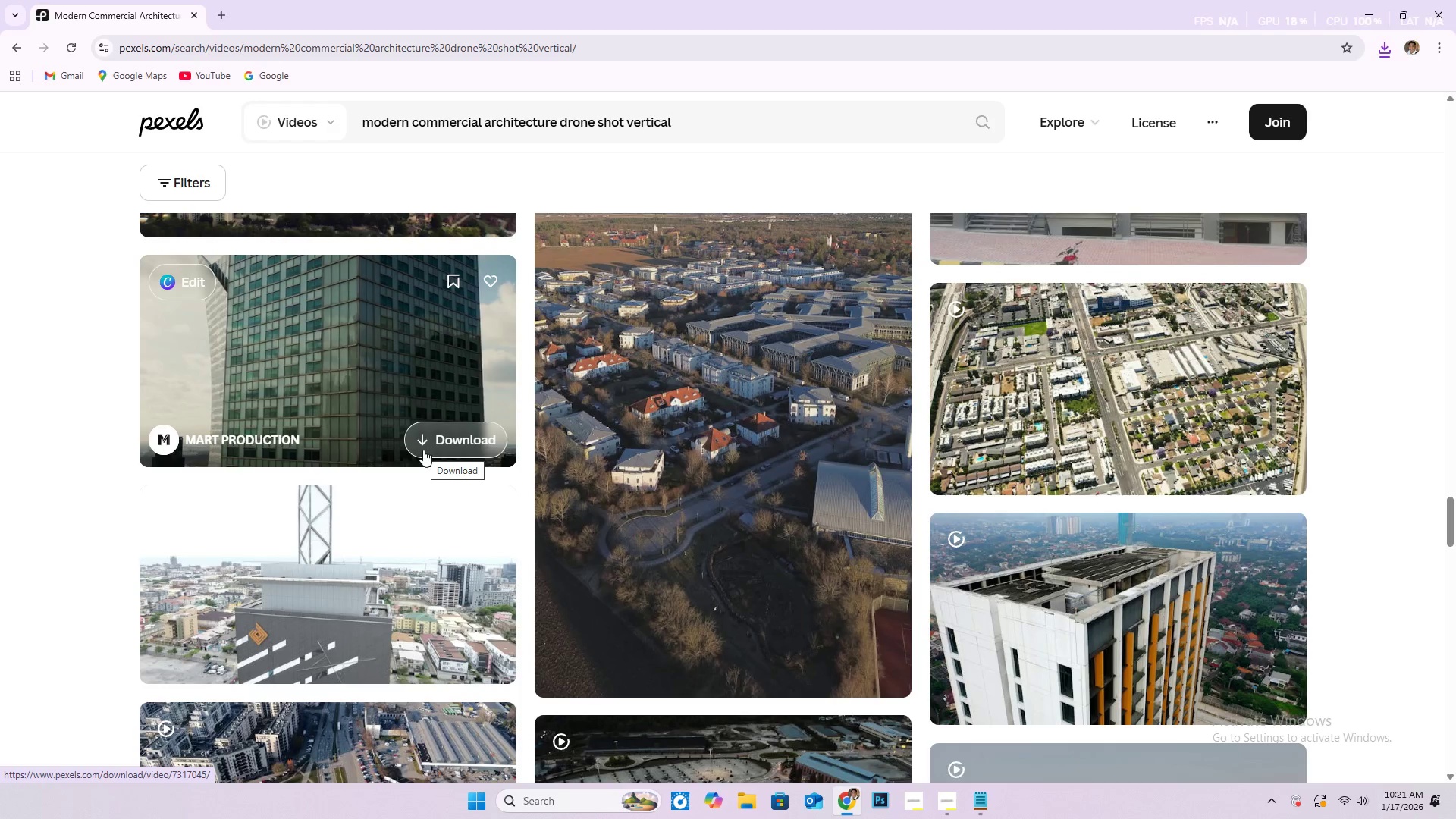 
scroll: coordinate [554, 434], scroll_direction: down, amount: 9.0
 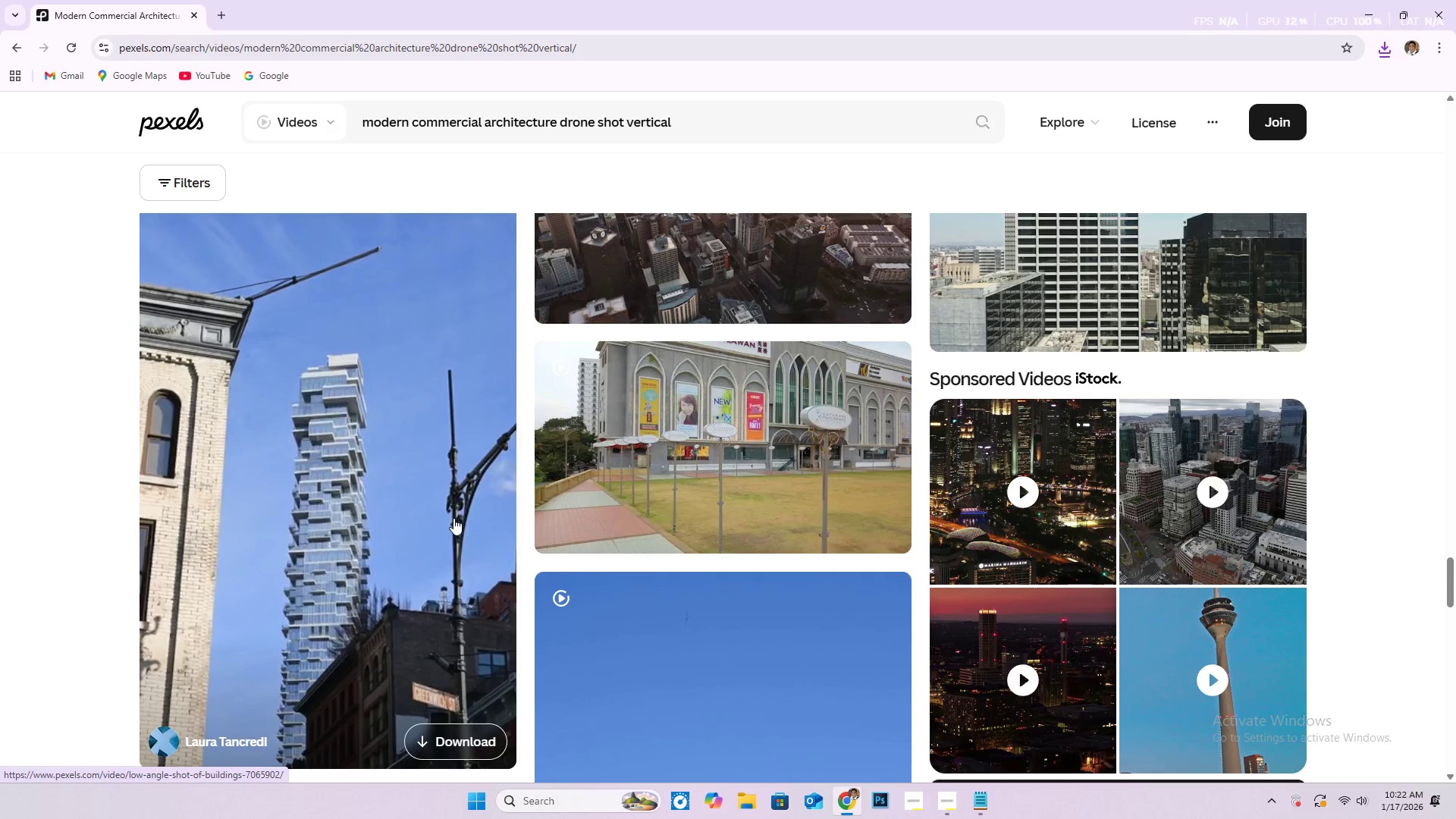 
wait(5.69)
 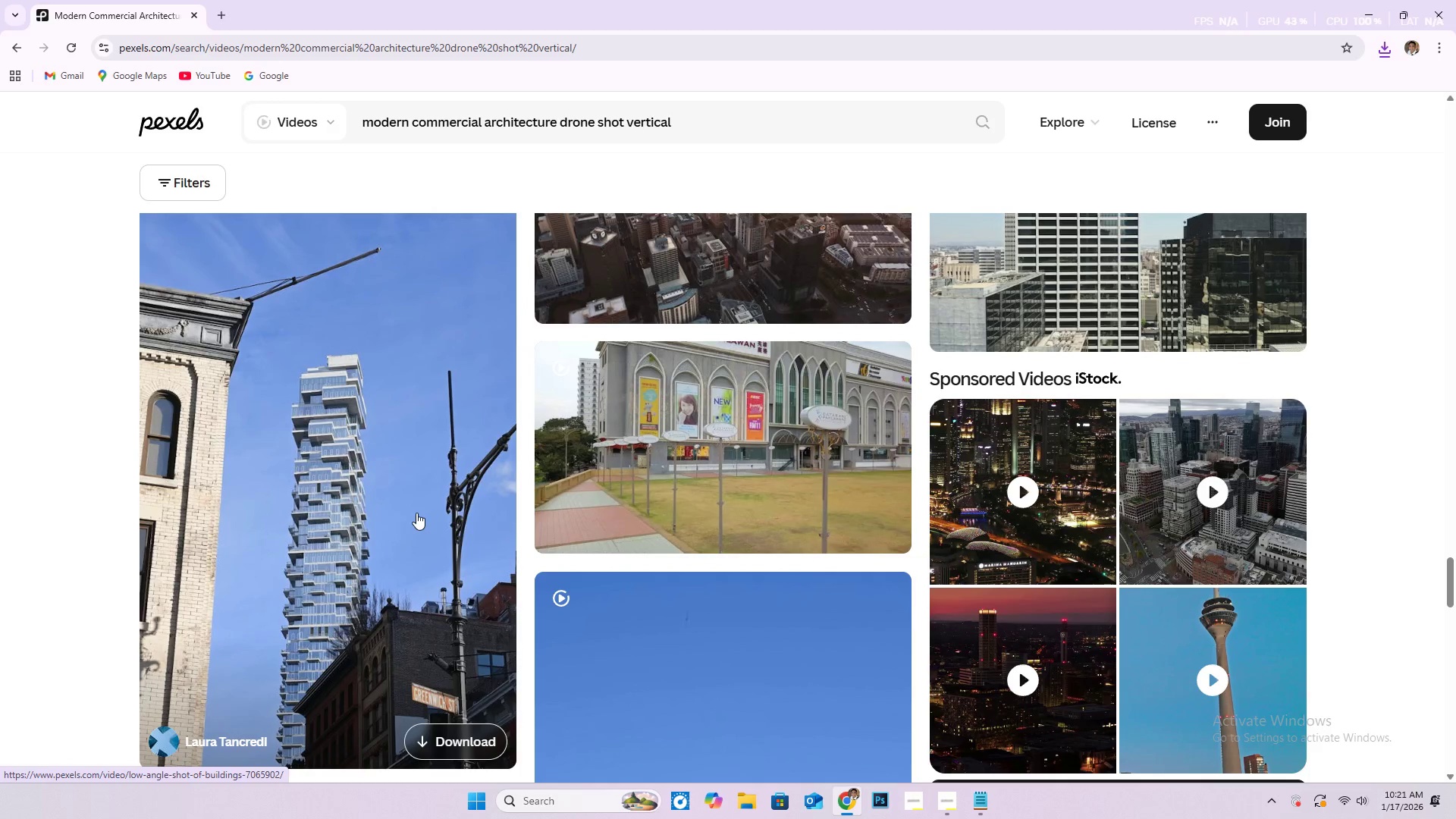 
scroll: coordinate [457, 511], scroll_direction: down, amount: 9.0
 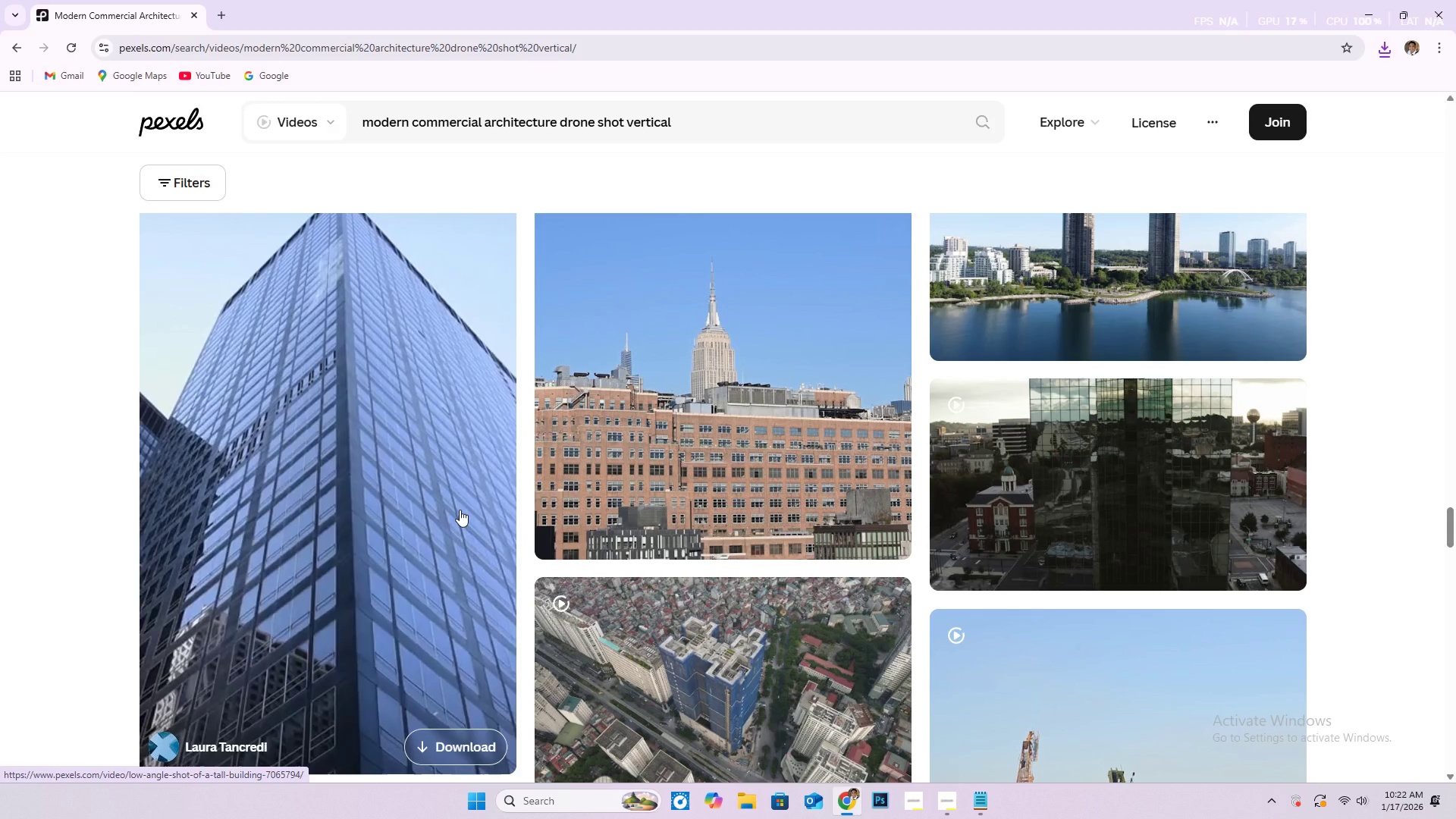 
wait(19.34)
 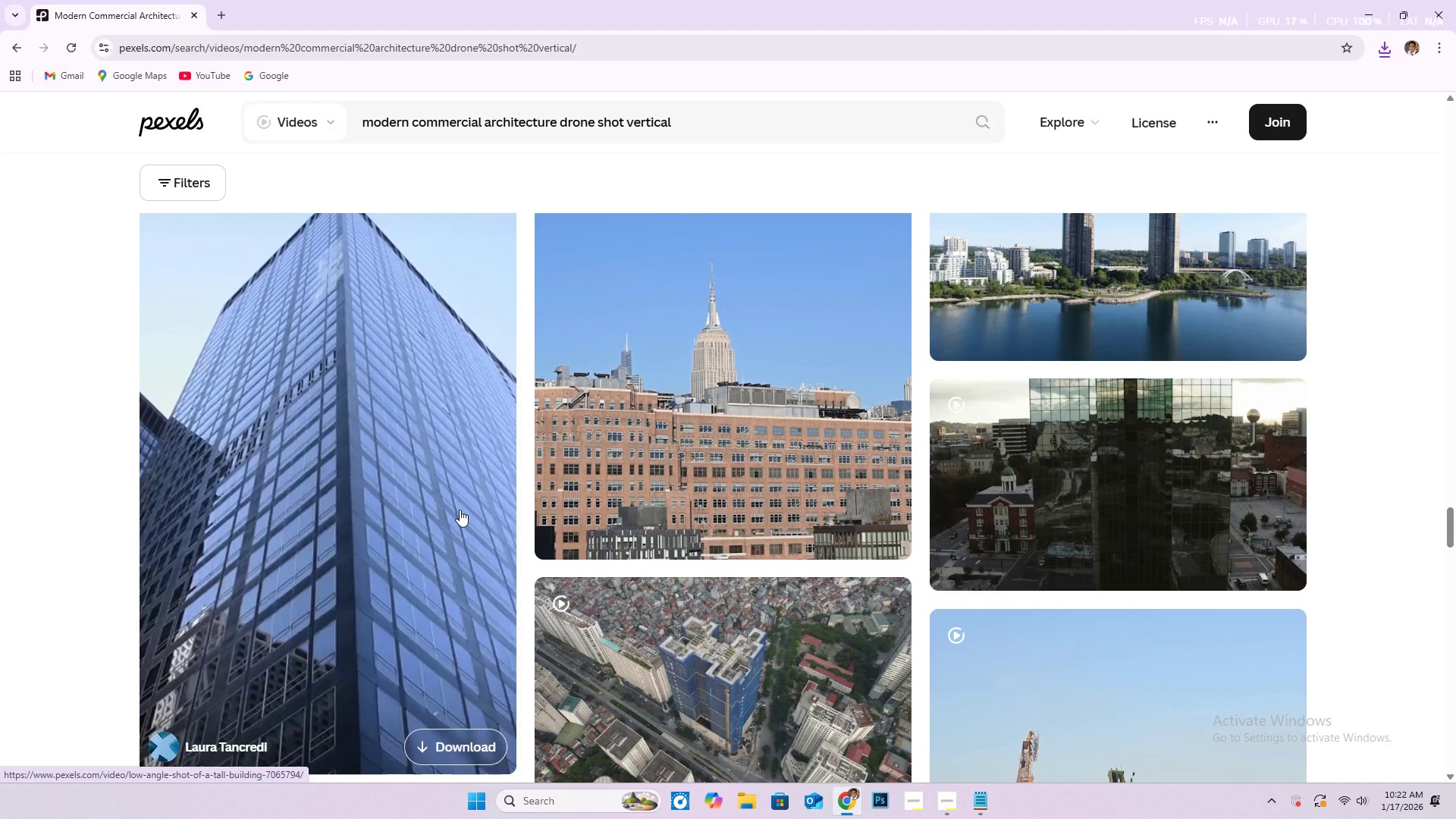 
scroll: coordinate [788, 372], scroll_direction: down, amount: 8.0
 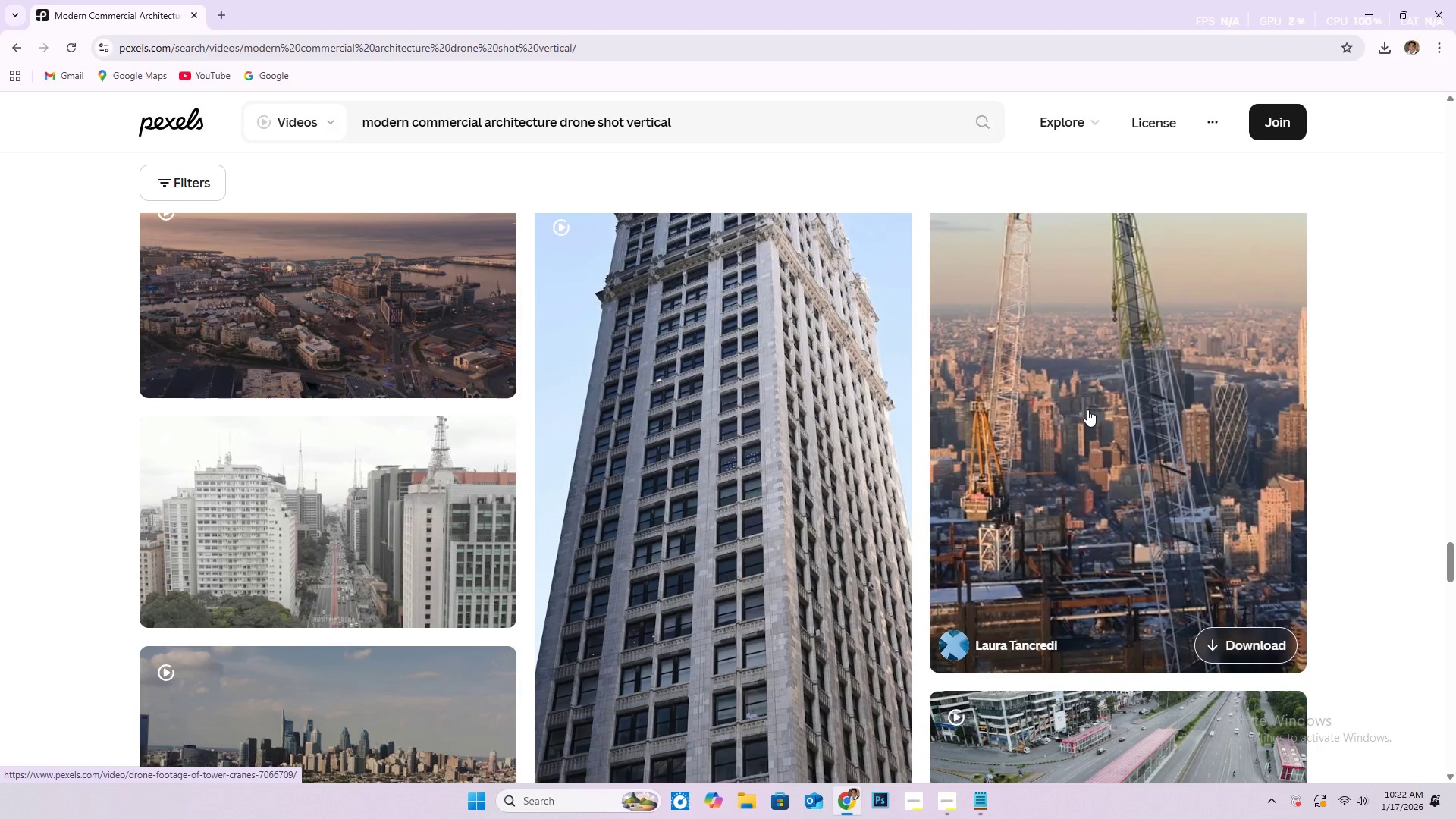 
scroll: coordinate [1127, 425], scroll_direction: up, amount: 1.0
 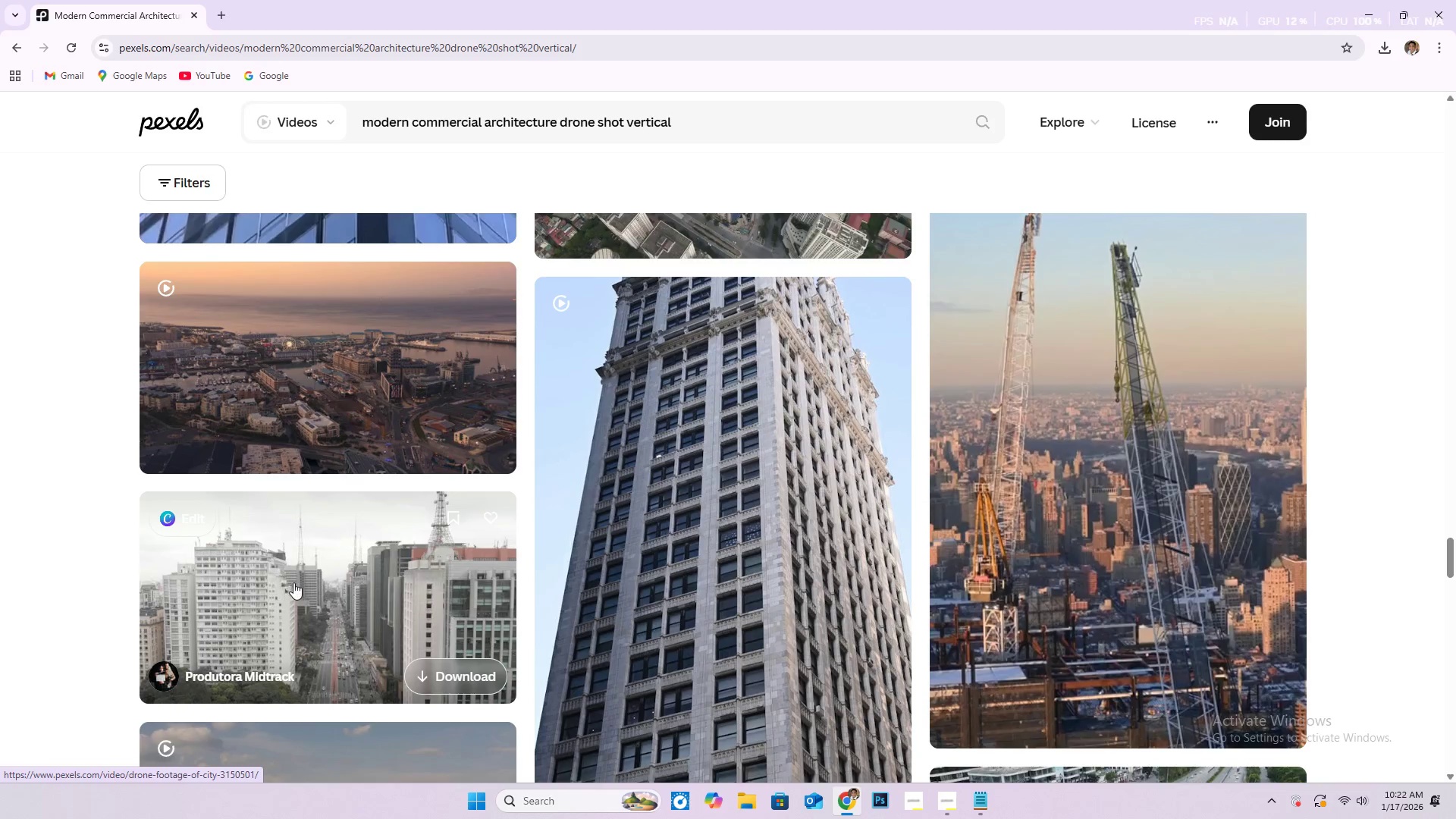 
scroll: coordinate [758, 461], scroll_direction: down, amount: 24.0
 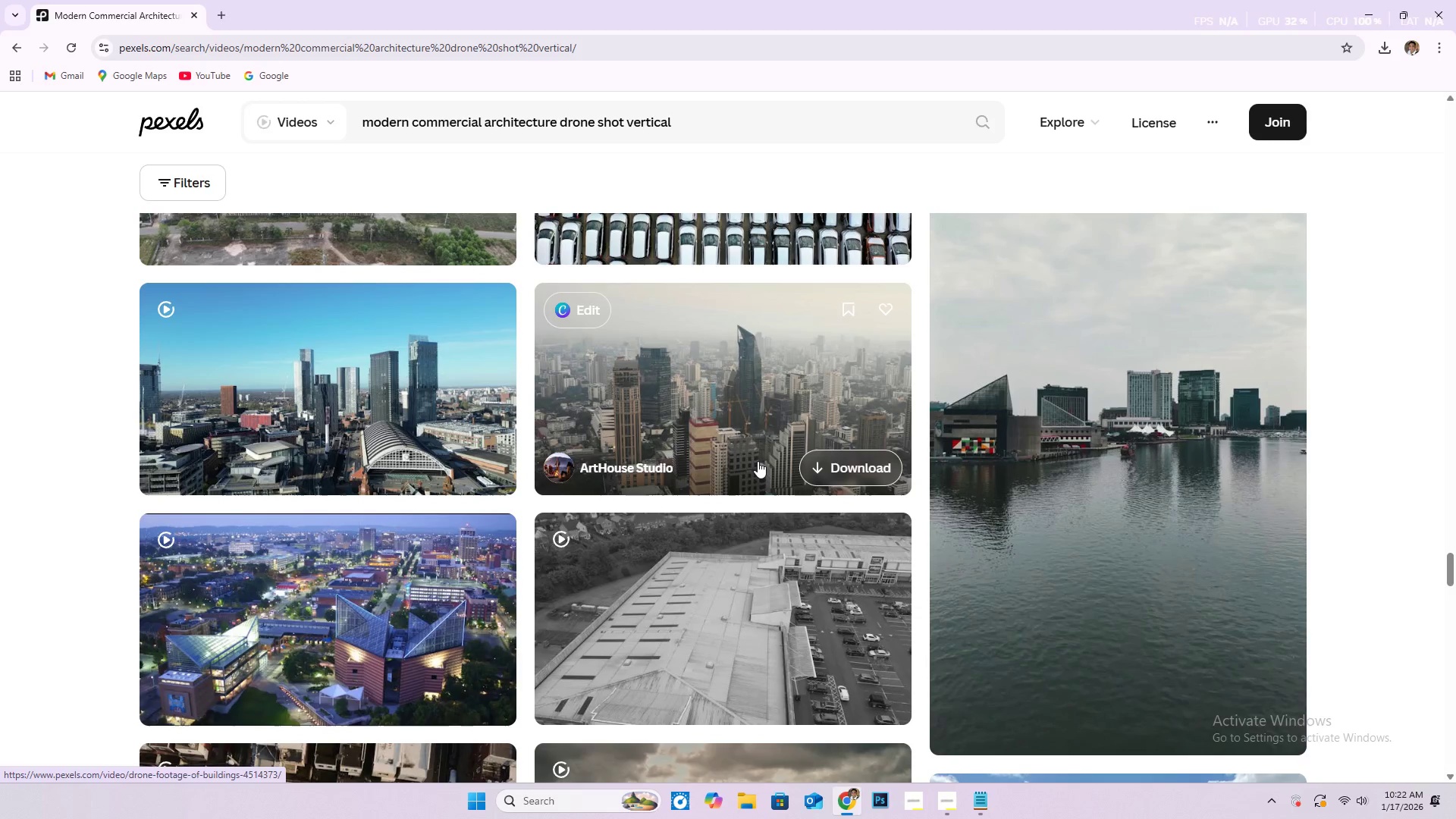 
scroll: coordinate [759, 457], scroll_direction: down, amount: 29.0
 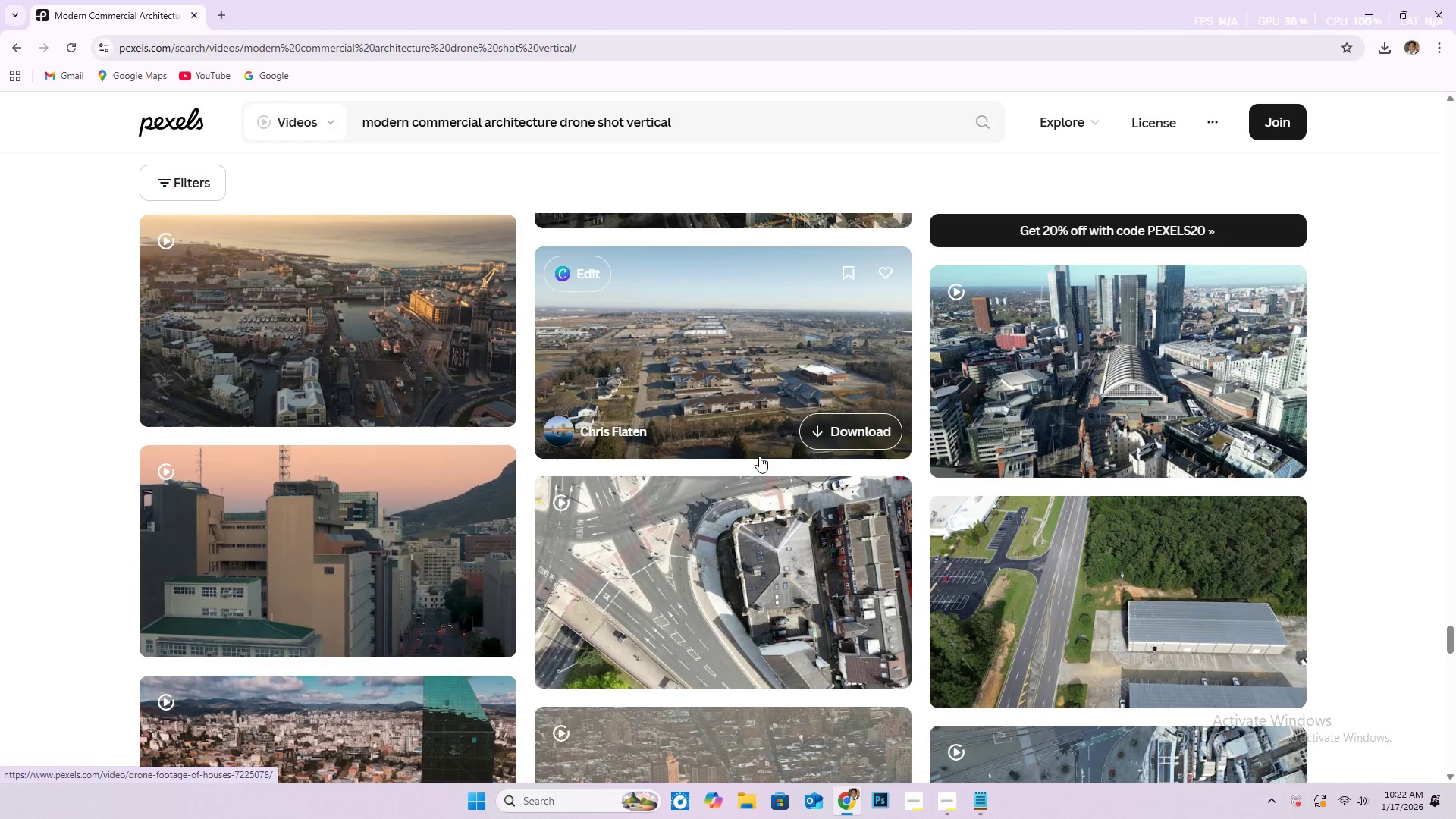 
scroll: coordinate [764, 457], scroll_direction: down, amount: 24.0
 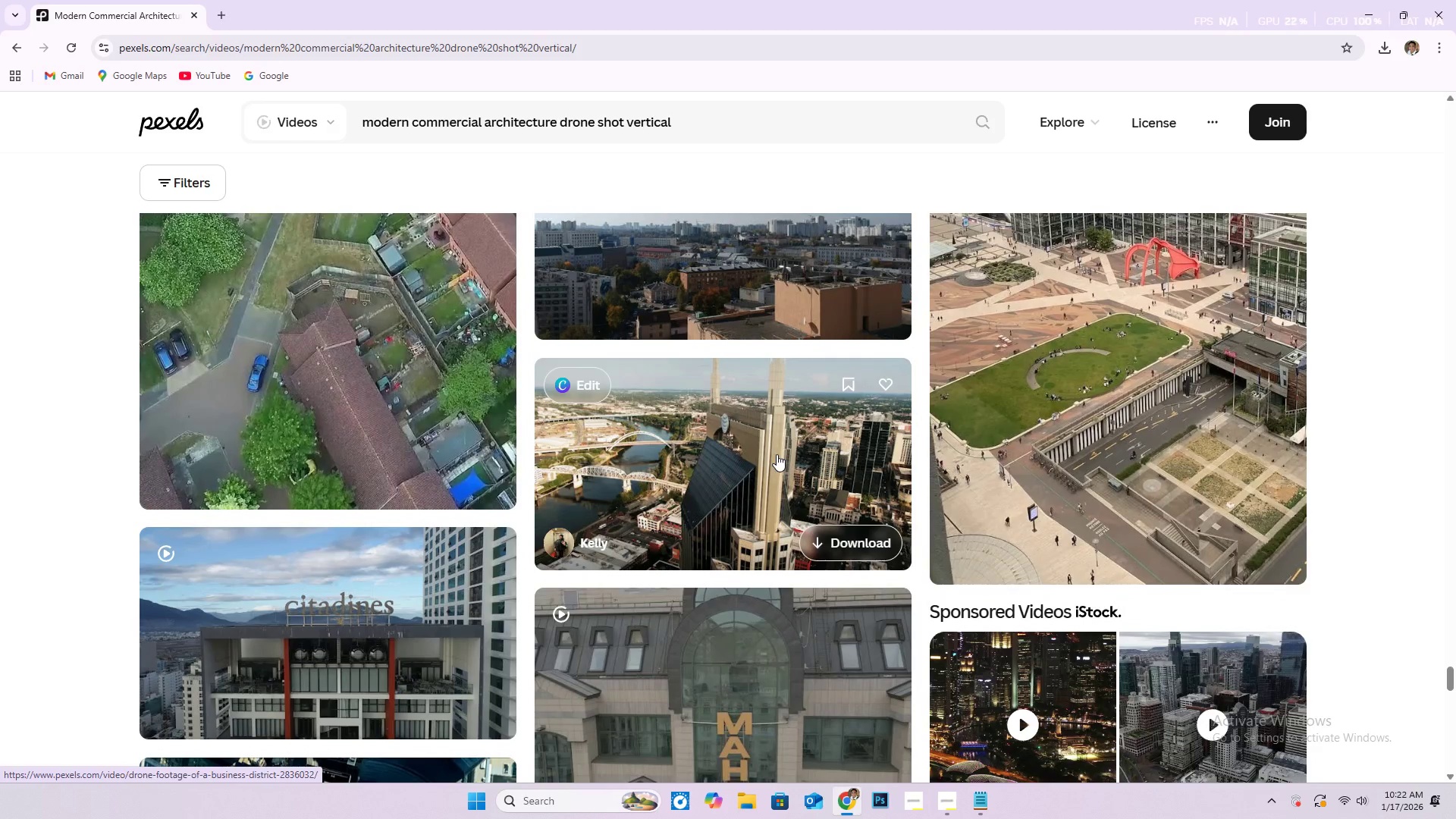 
scroll: coordinate [834, 446], scroll_direction: up, amount: 4.0
 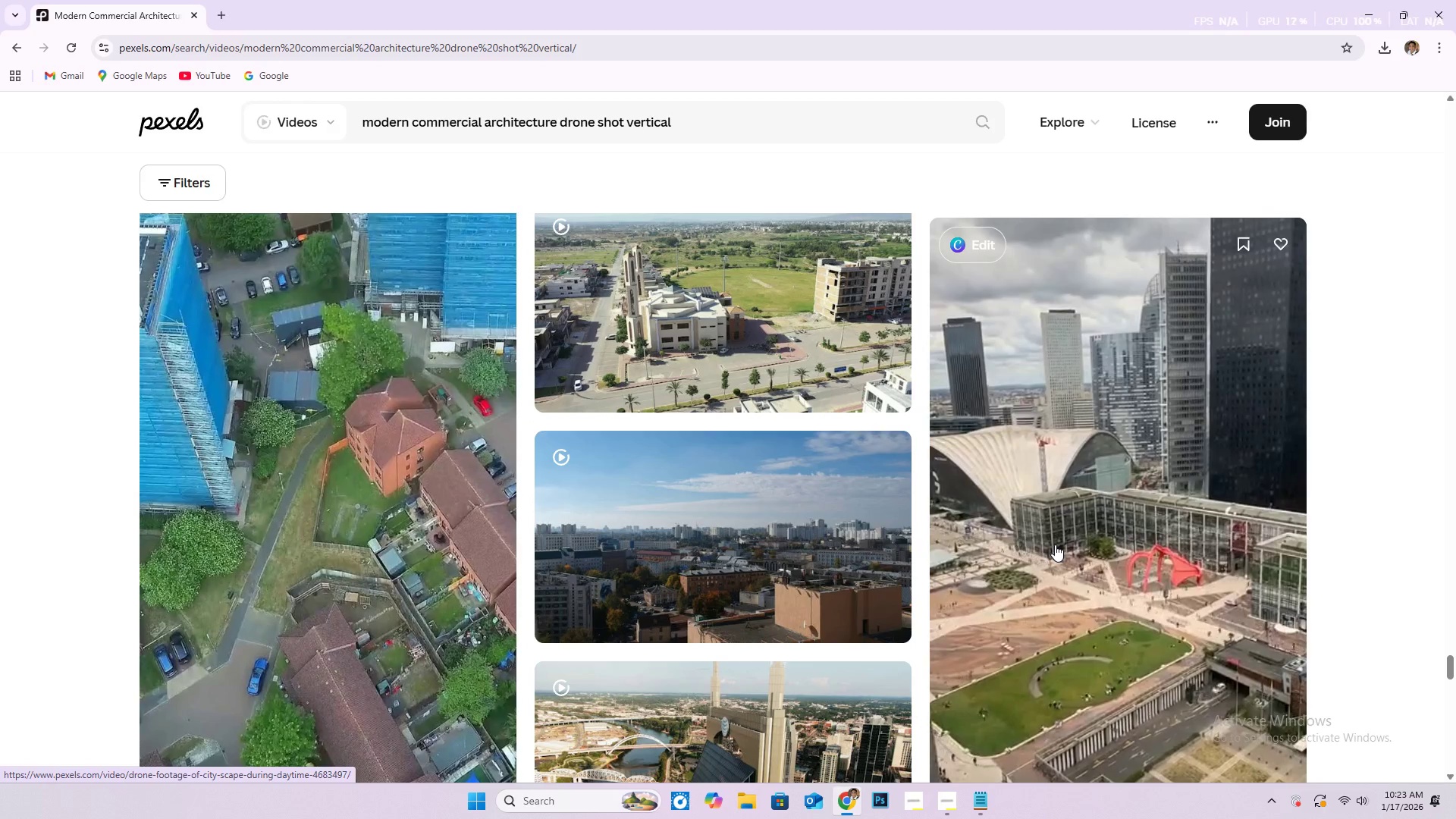 
scroll: coordinate [1043, 541], scroll_direction: down, amount: 19.0
 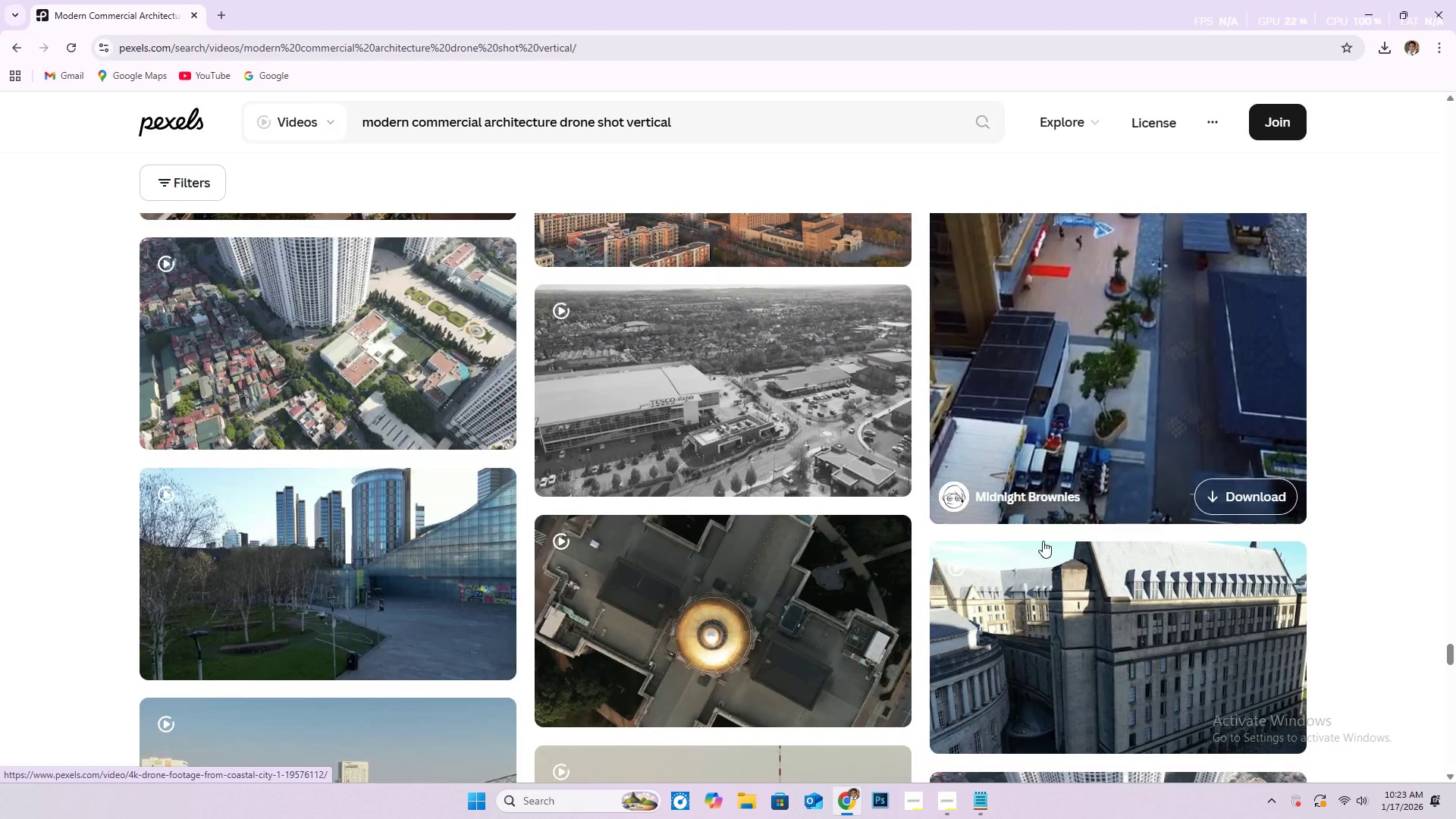 
scroll: coordinate [1040, 535], scroll_direction: down, amount: 9.0
 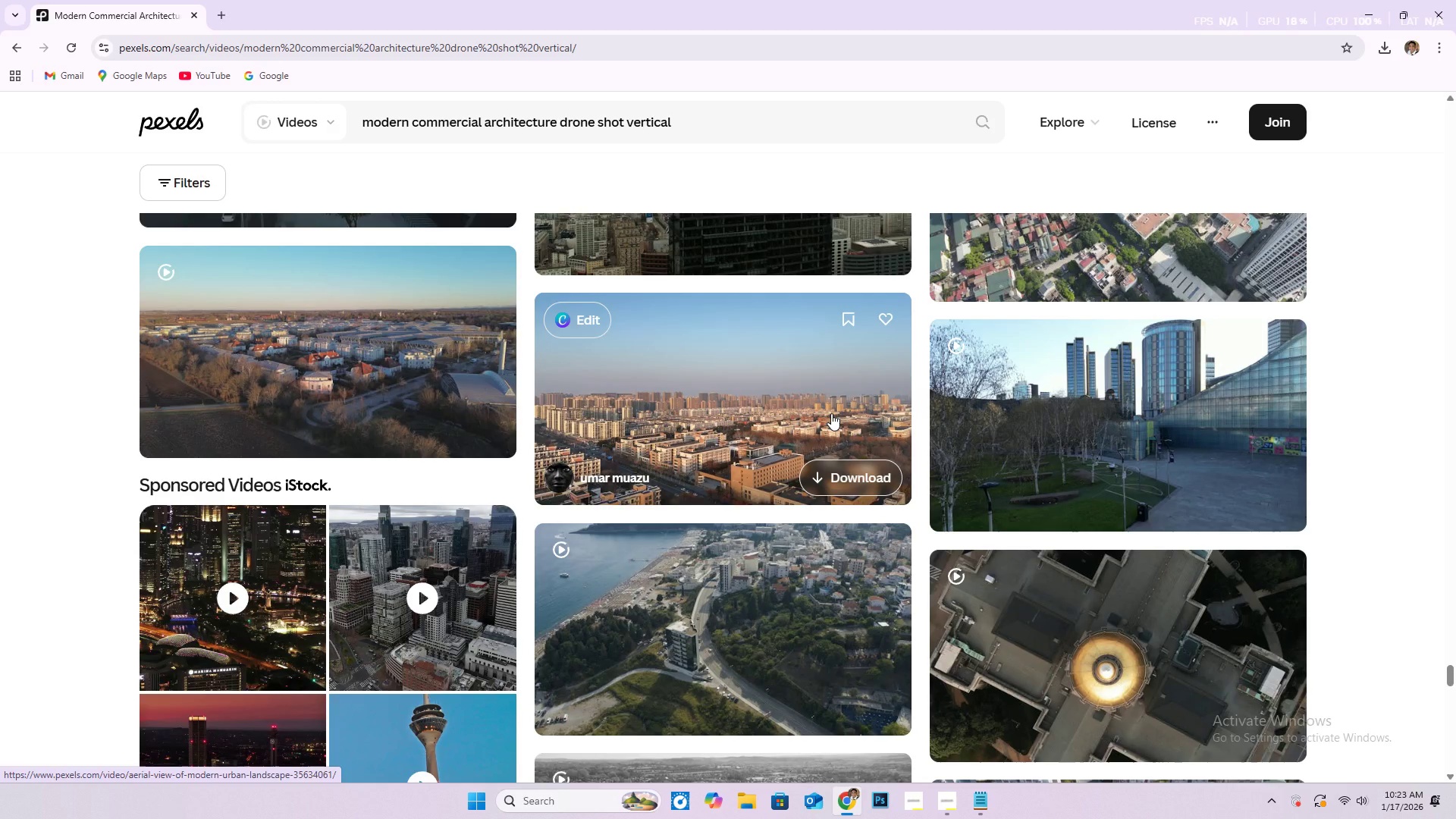 
wait(12.87)
 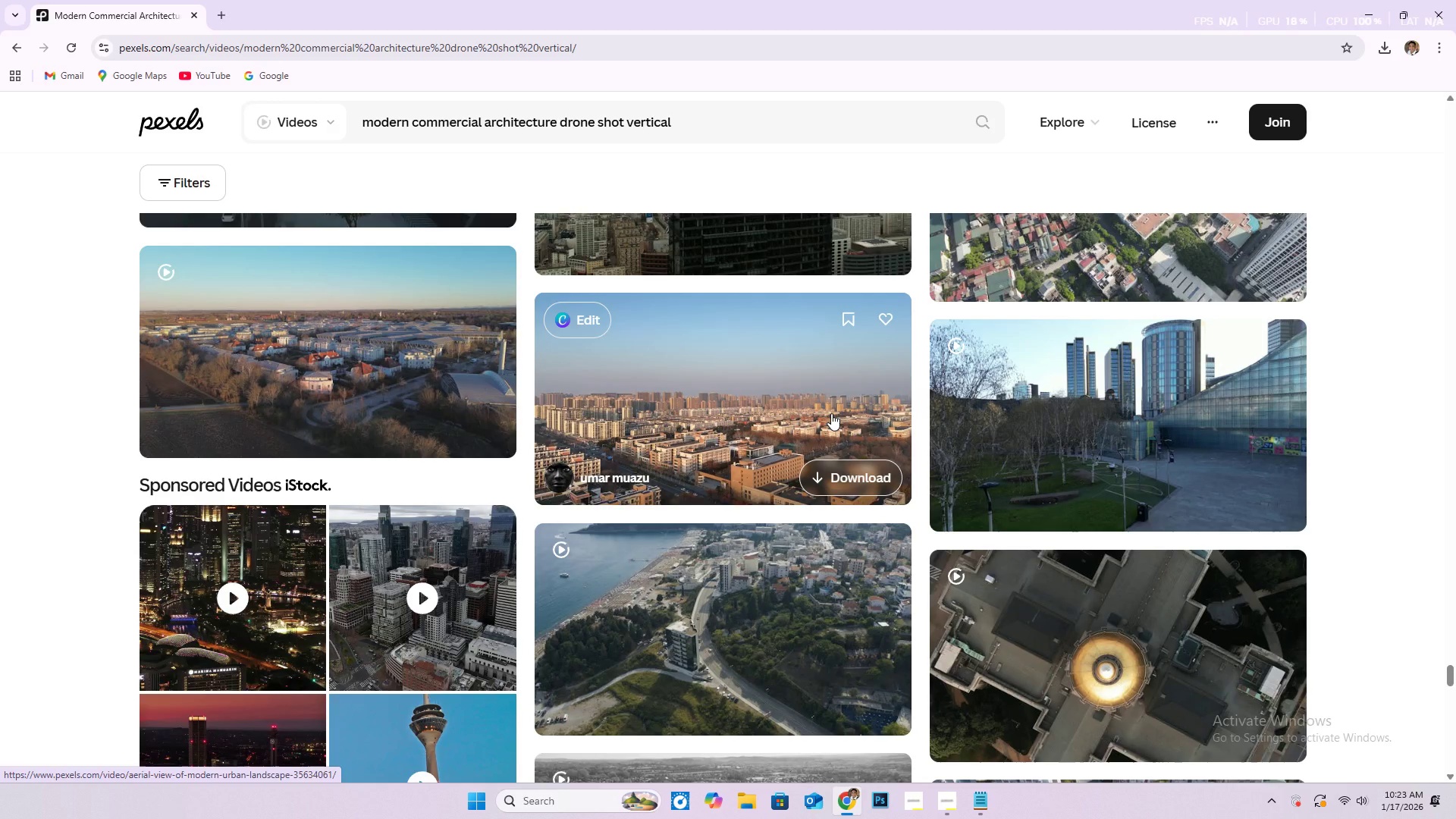 
scroll: coordinate [752, 575], scroll_direction: down, amount: 26.0
 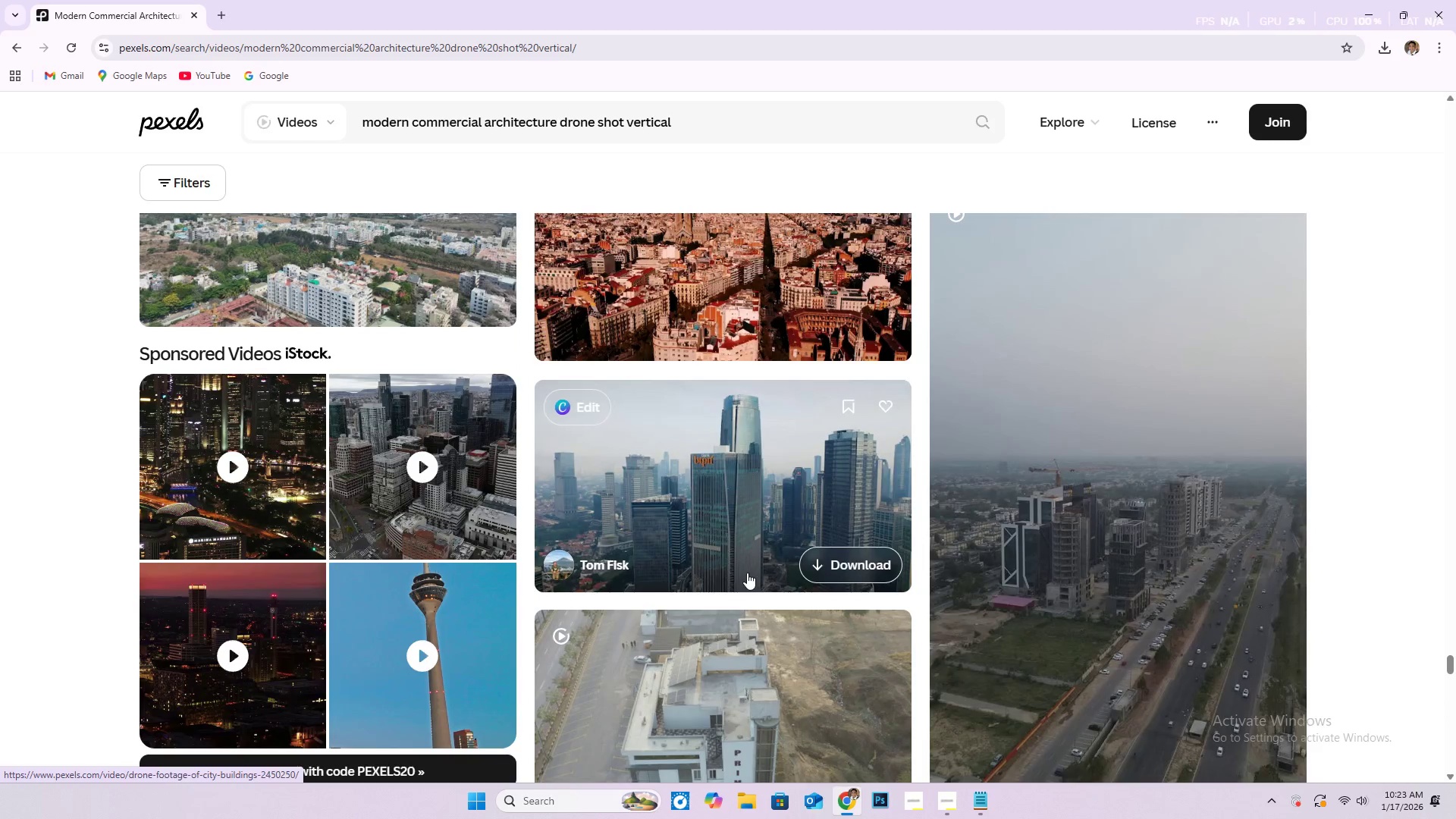 
scroll: coordinate [862, 430], scroll_direction: down, amount: 32.0
 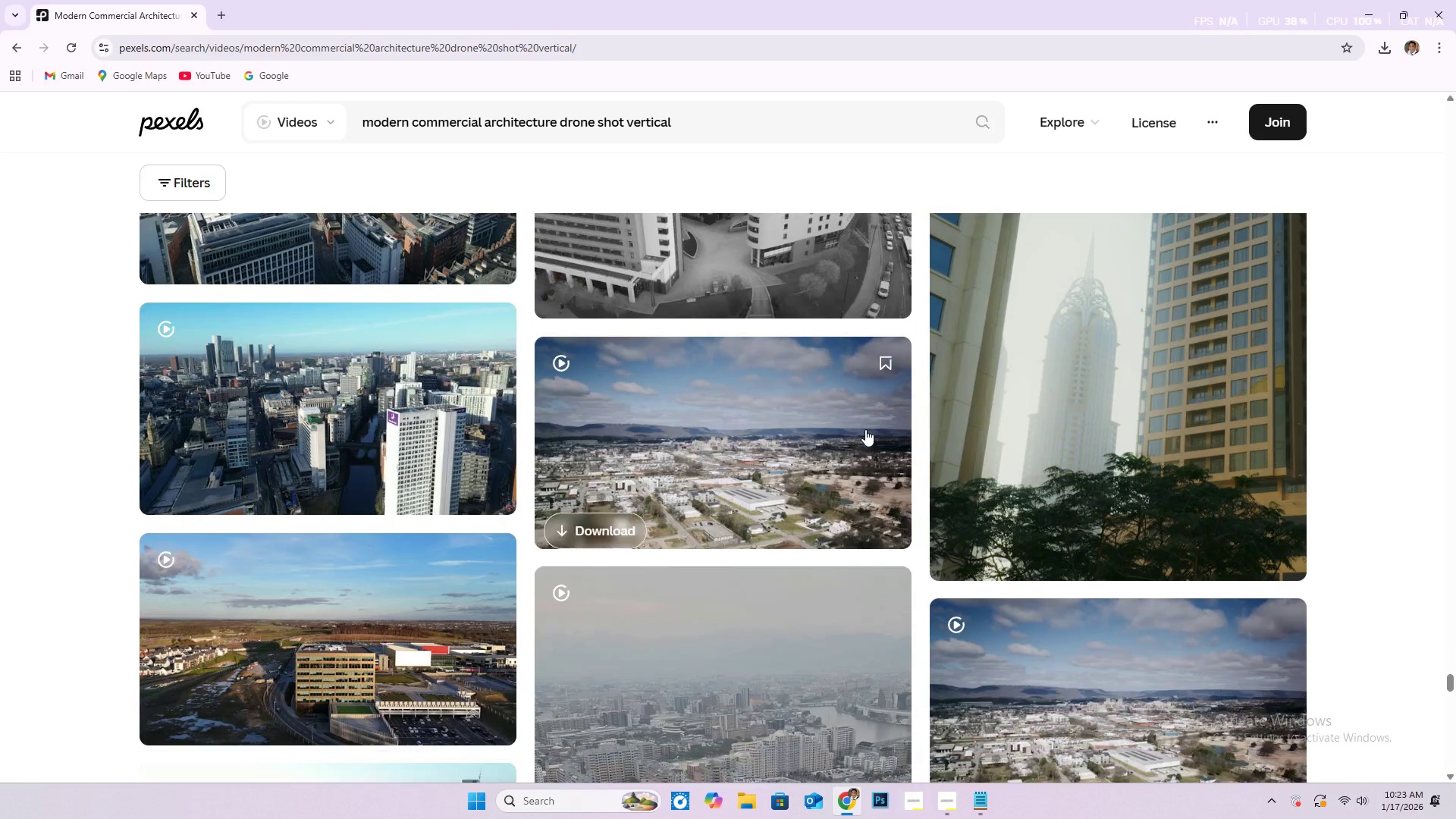 
scroll: coordinate [778, 366], scroll_direction: down, amount: 19.0
 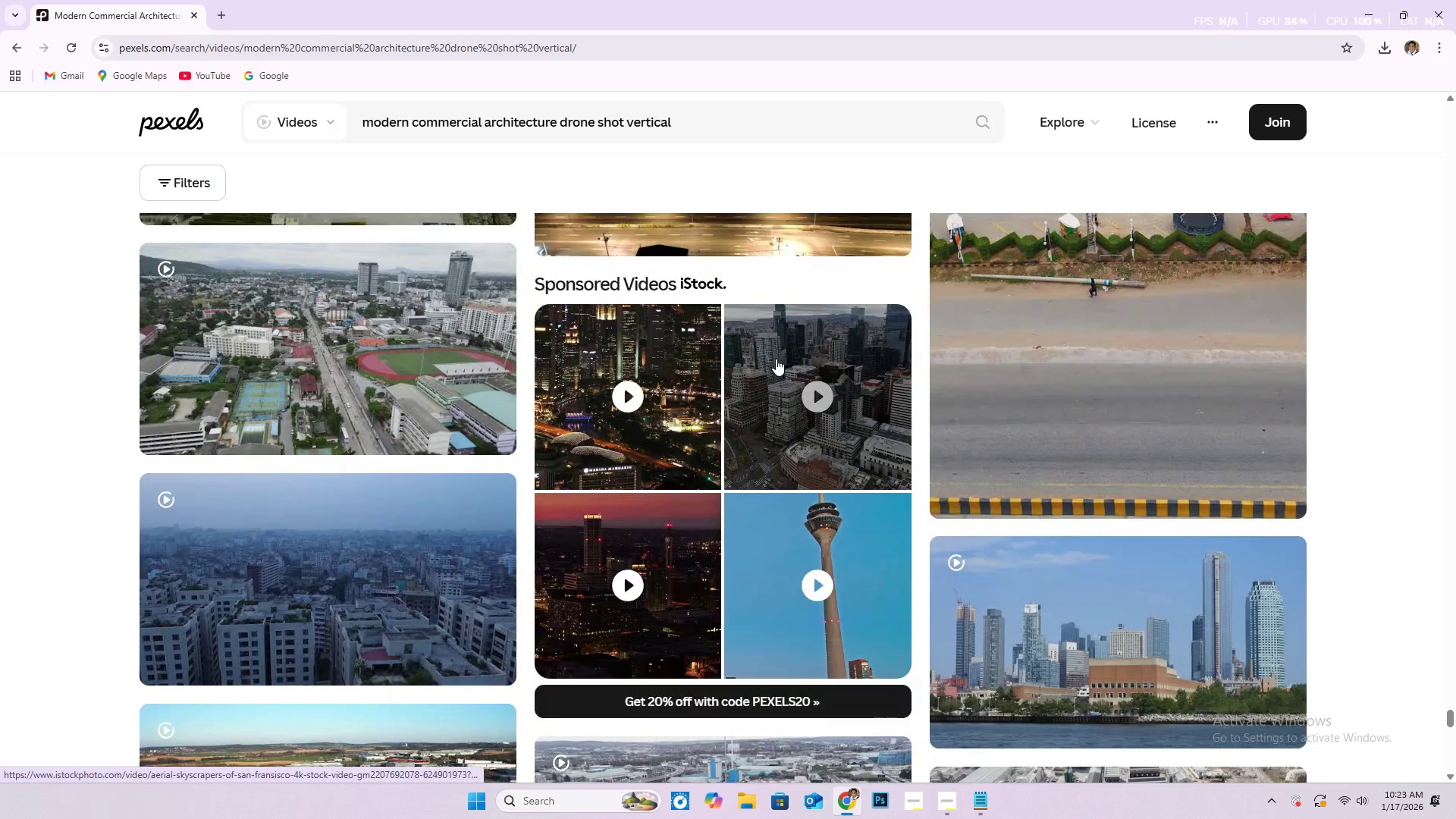 
scroll: coordinate [736, 388], scroll_direction: down, amount: 19.0
 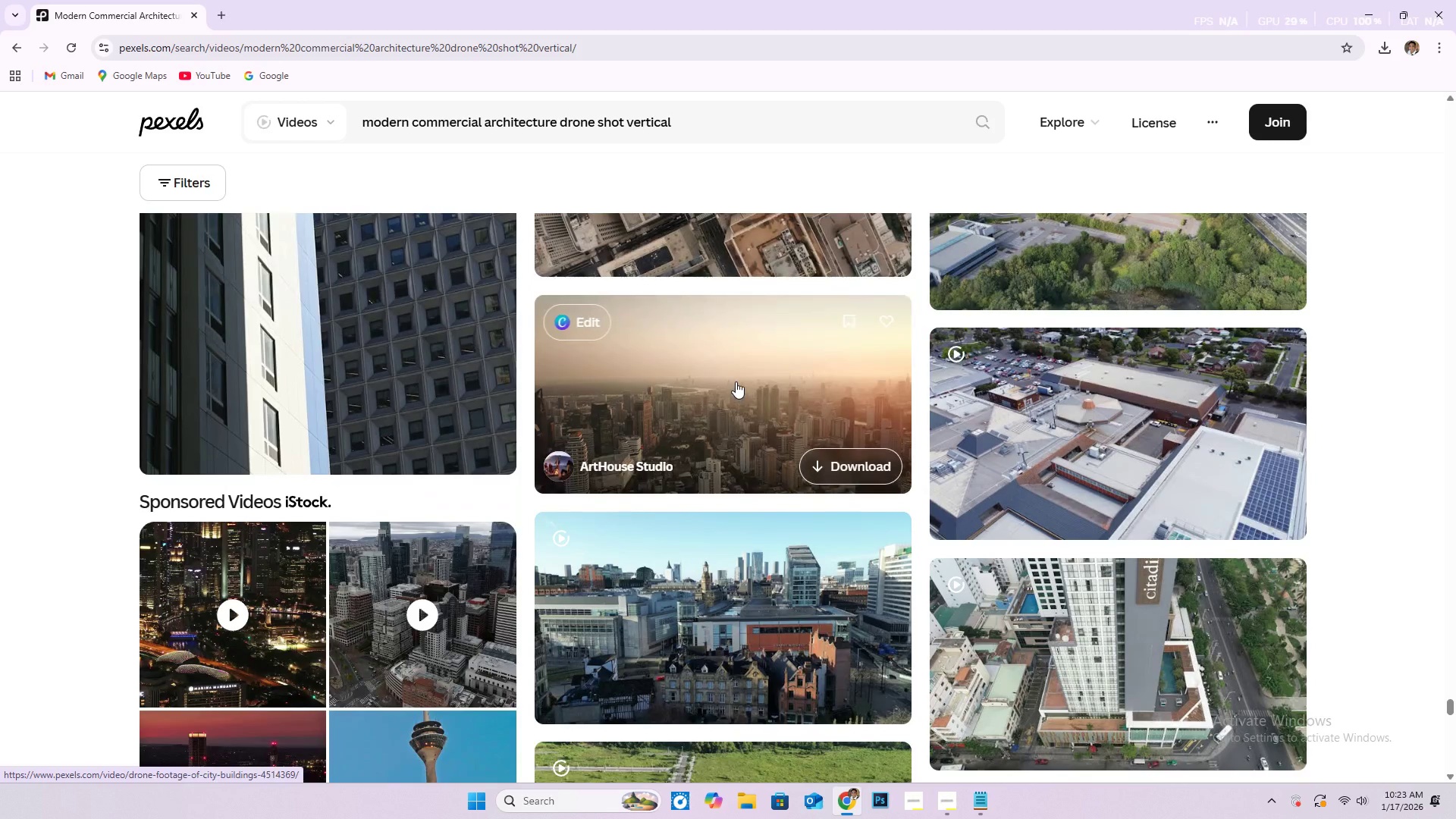 
scroll: coordinate [774, 340], scroll_direction: down, amount: 28.0
 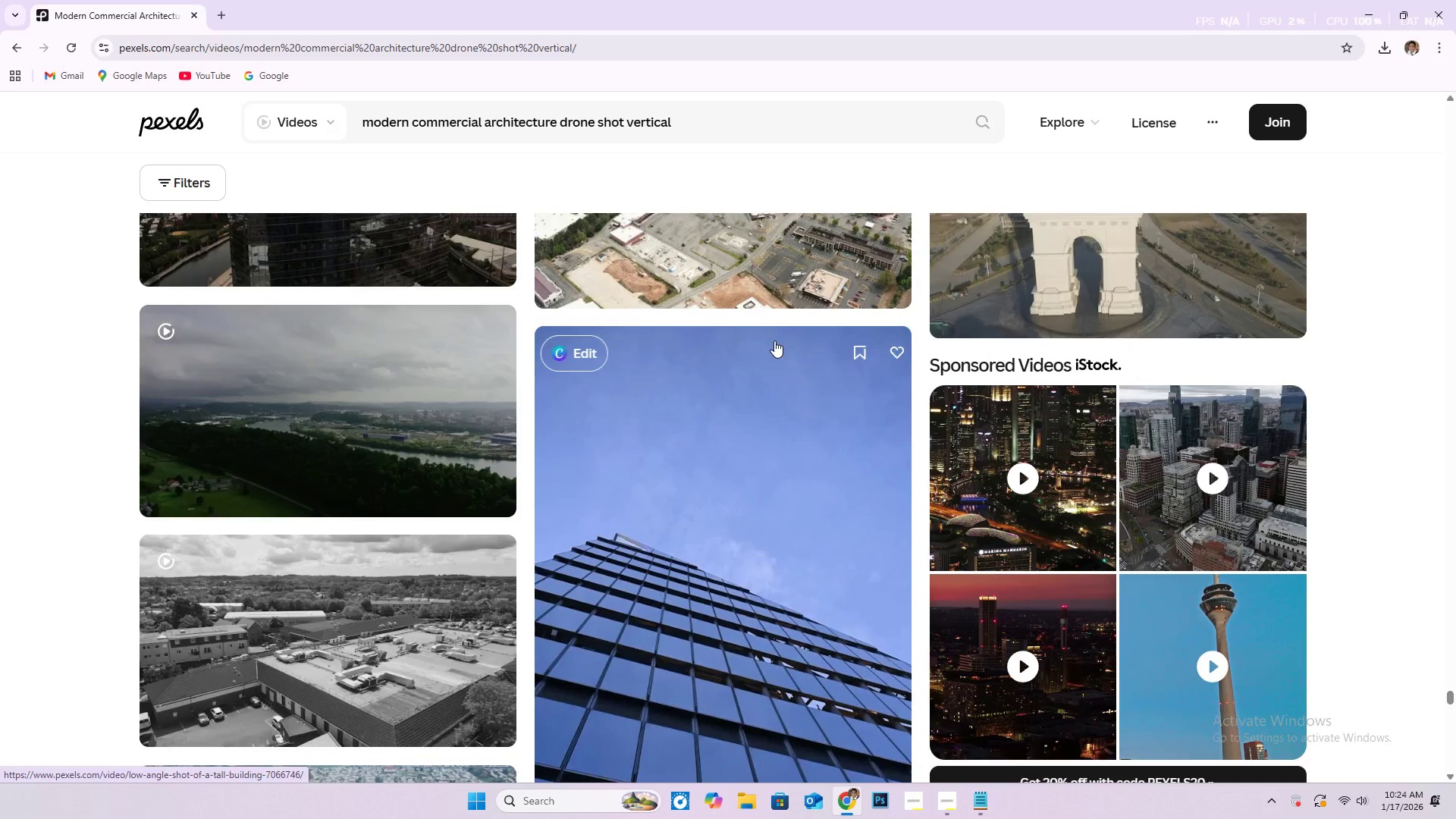 
scroll: coordinate [774, 327], scroll_direction: down, amount: 20.0
 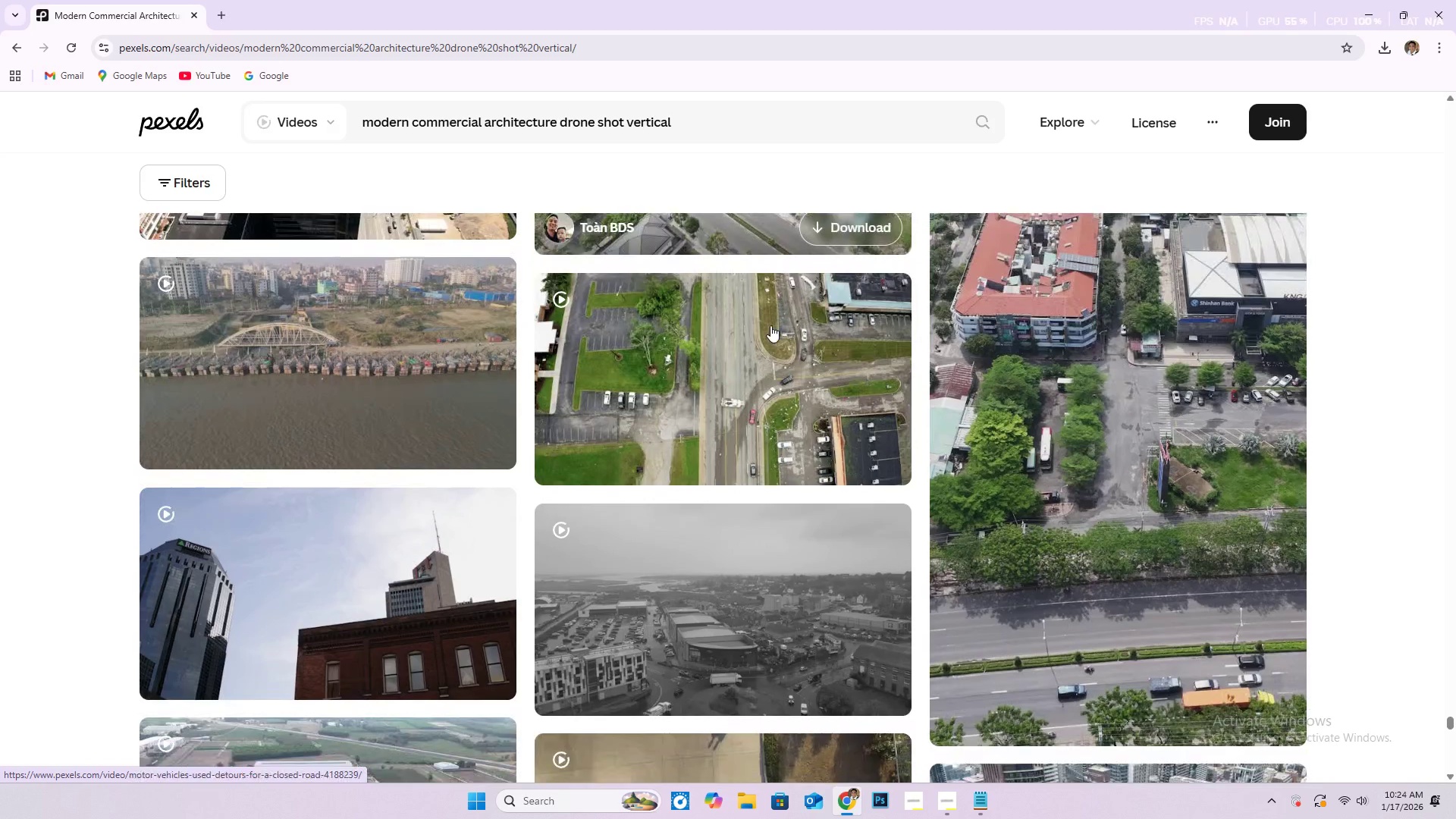 
scroll: coordinate [792, 356], scroll_direction: down, amount: 20.0
 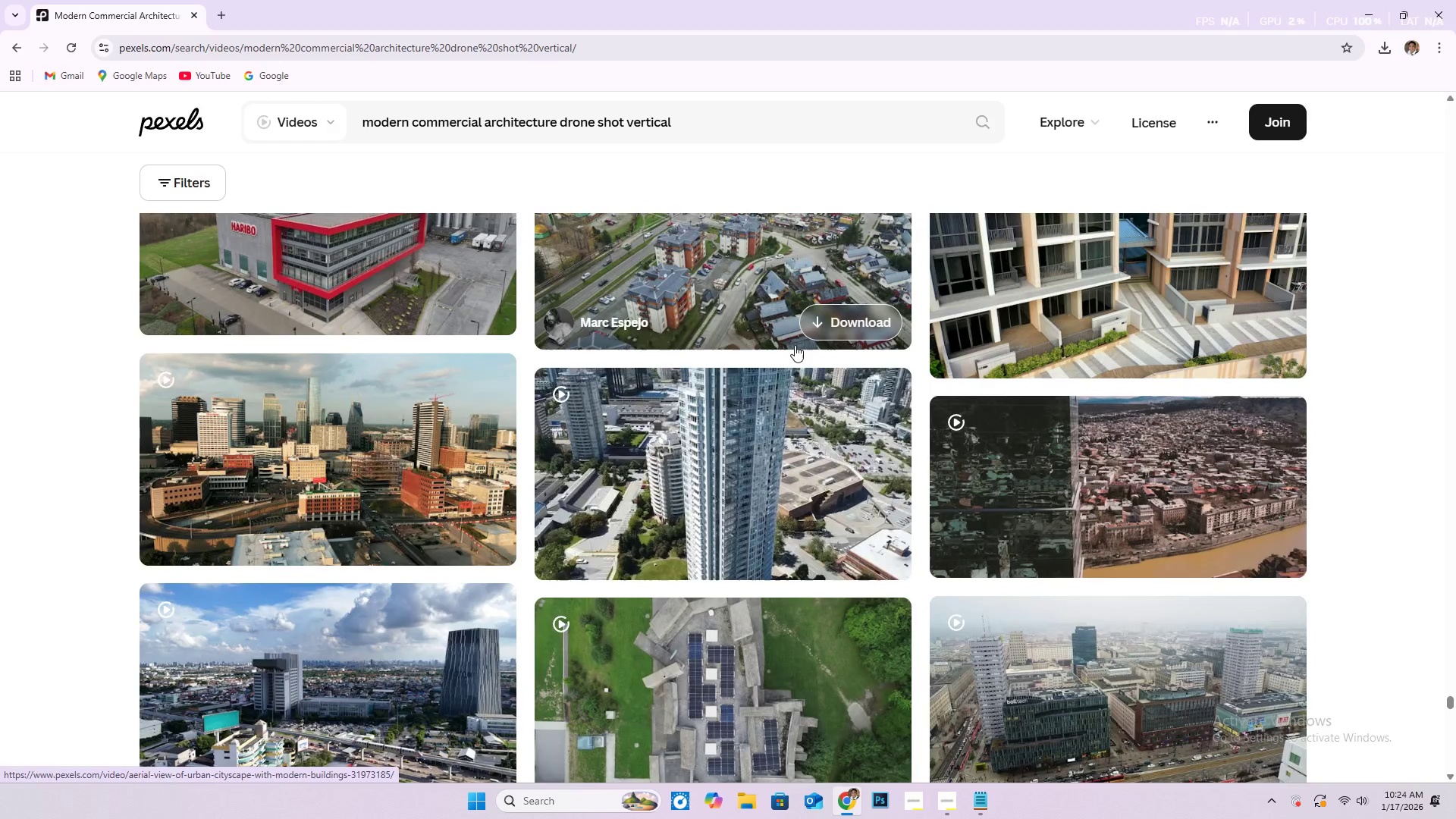 
scroll: coordinate [807, 323], scroll_direction: down, amount: 26.0
 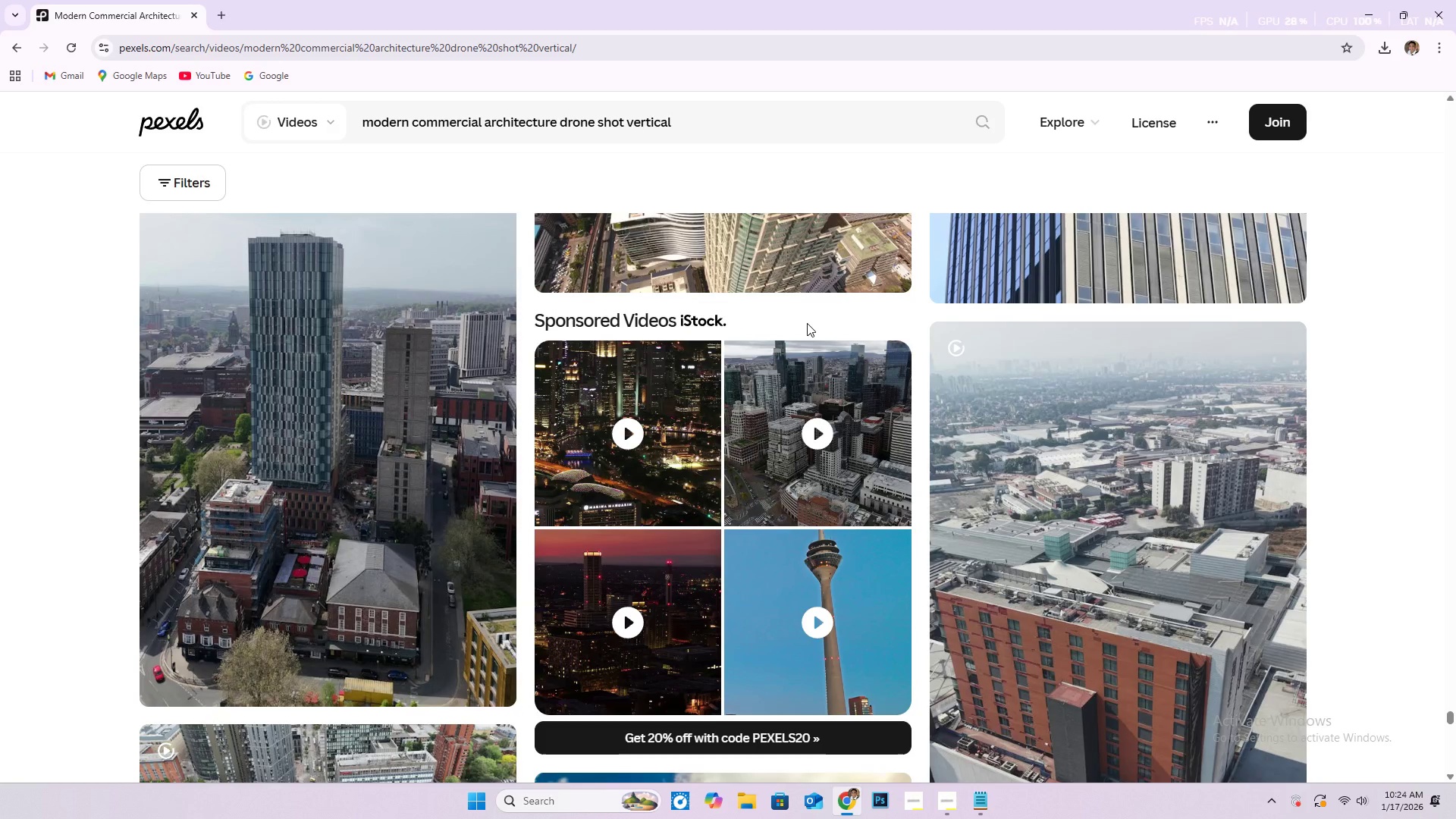 
scroll: coordinate [430, 508], scroll_direction: down, amount: 29.0
 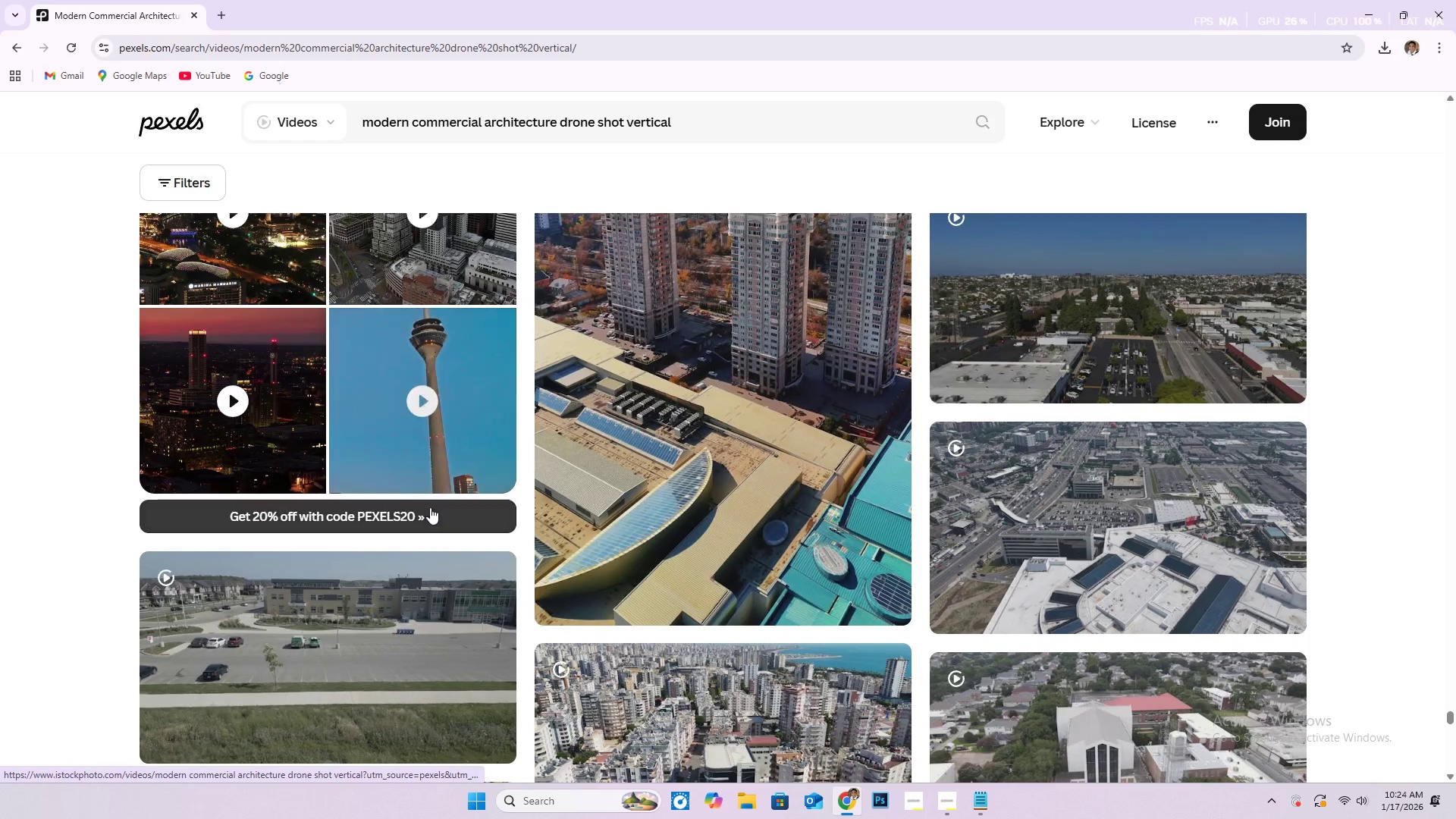 
scroll: coordinate [996, 529], scroll_direction: down, amount: 15.0
 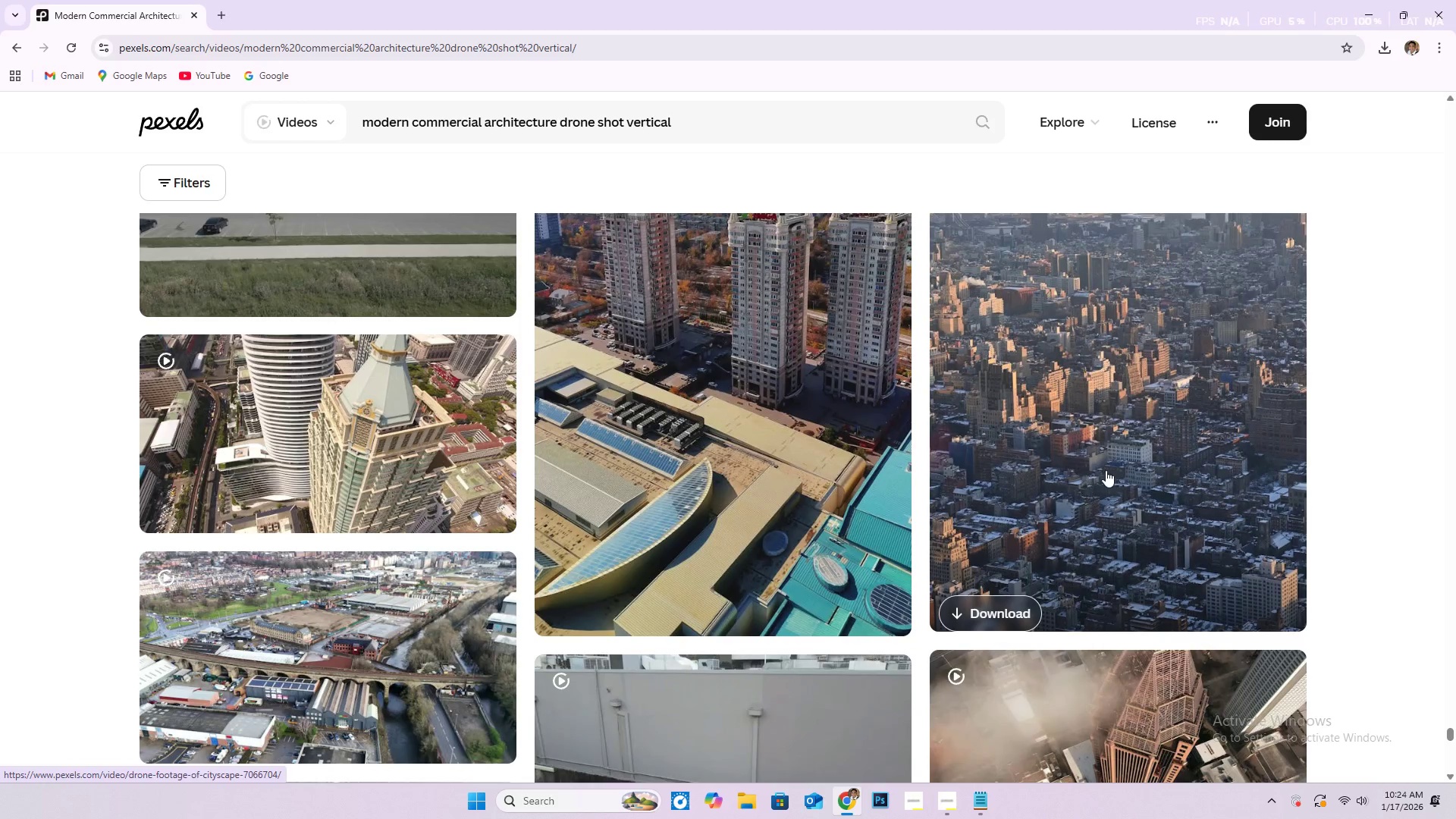 
scroll: coordinate [1097, 473], scroll_direction: up, amount: 1.0
 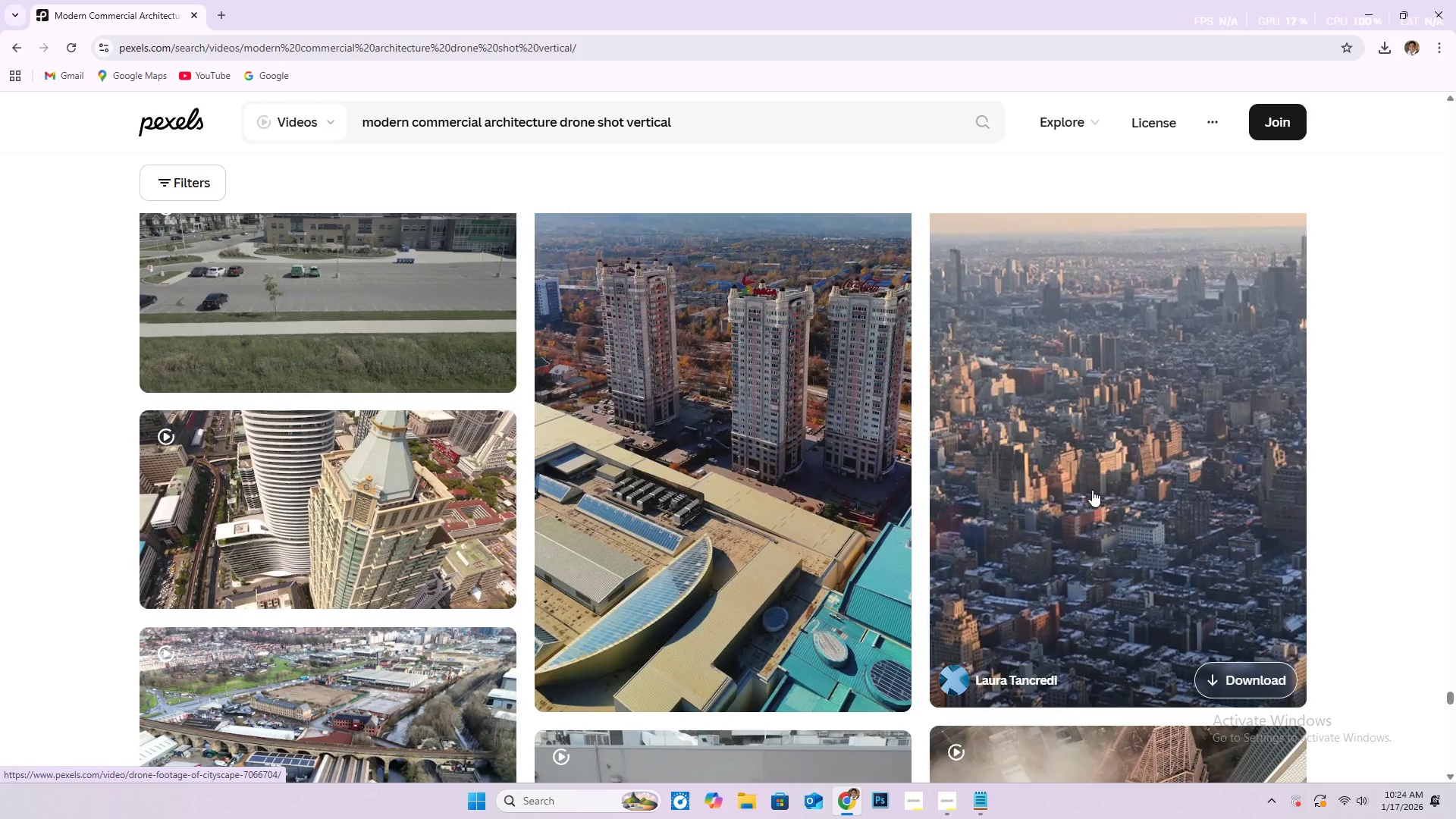 
wait(11.81)
 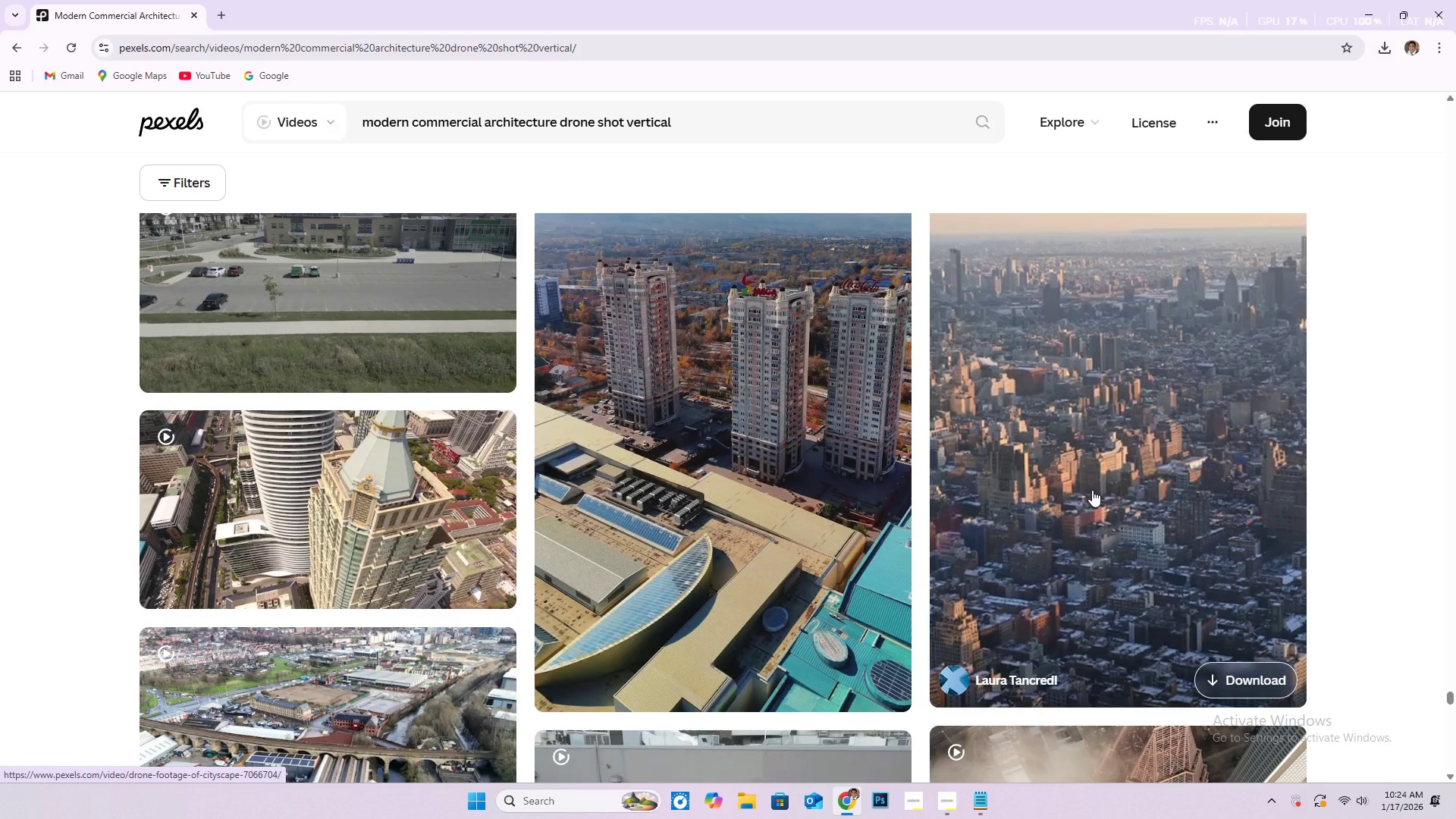 
scroll: coordinate [585, 215], scroll_direction: down, amount: 45.0
 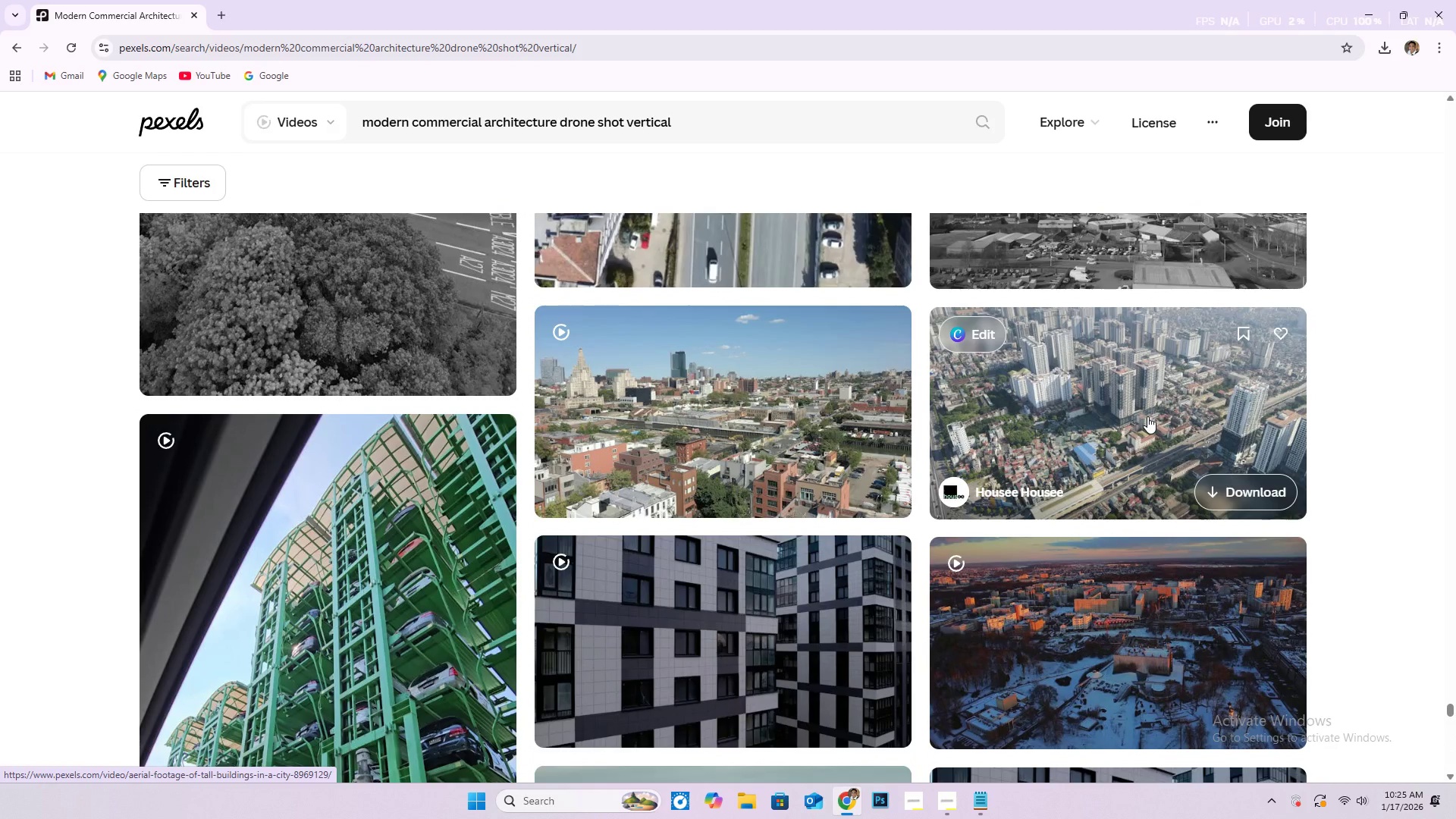 
wait(8.89)
 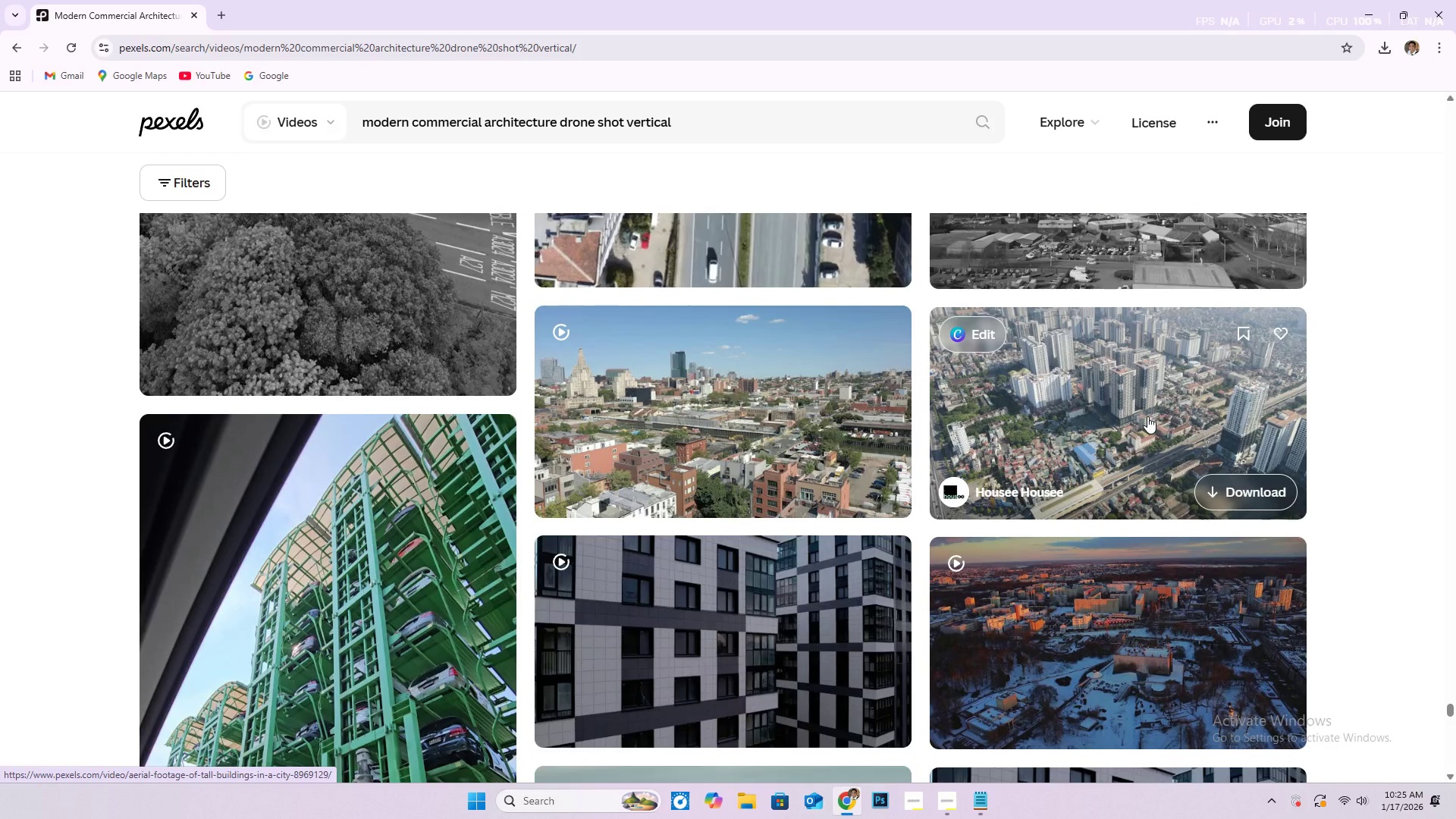 
scroll: coordinate [916, 388], scroll_direction: down, amount: 10.0
 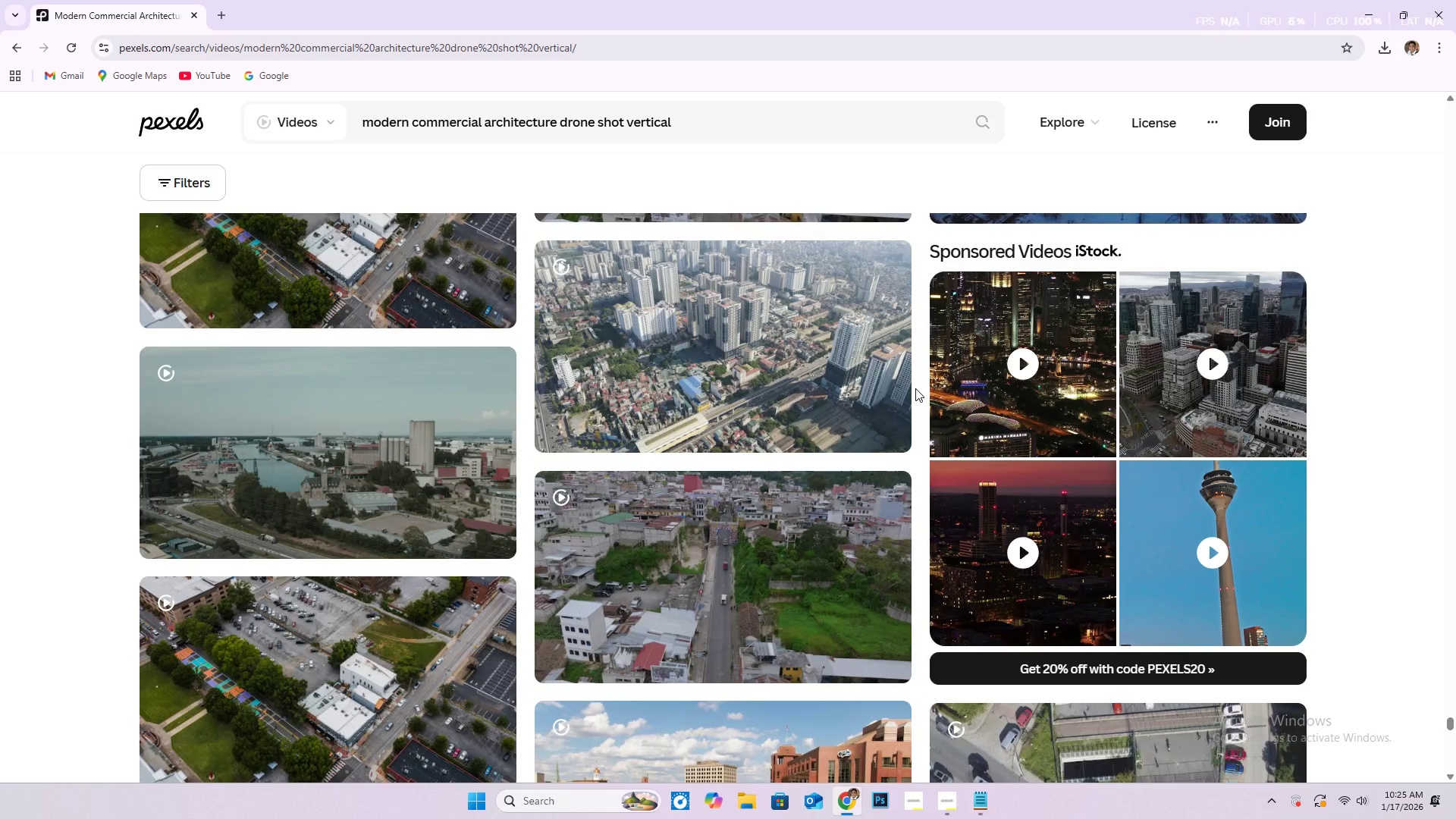 
scroll: coordinate [896, 380], scroll_direction: up, amount: 1.0
 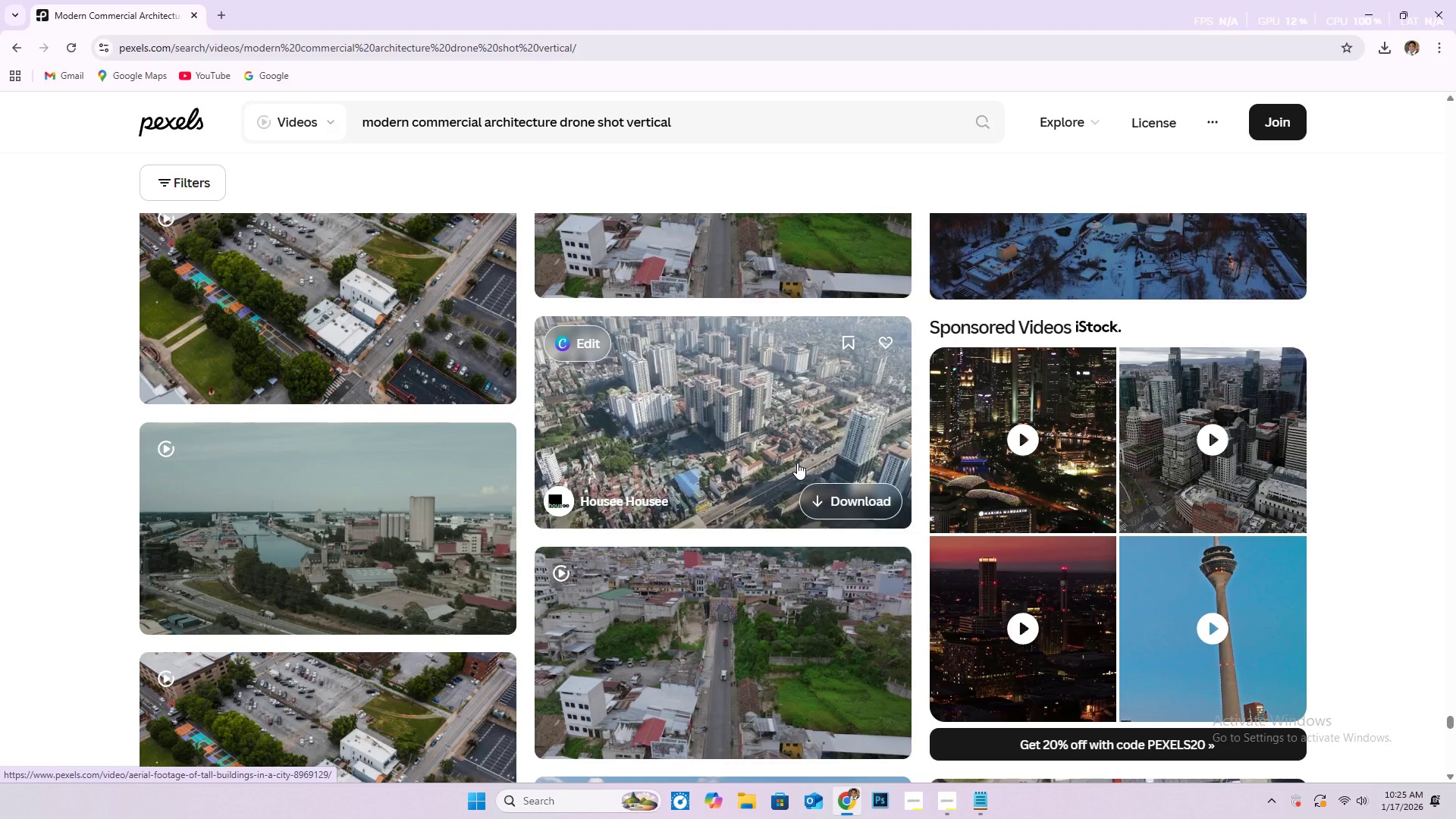 
wait(10.91)
 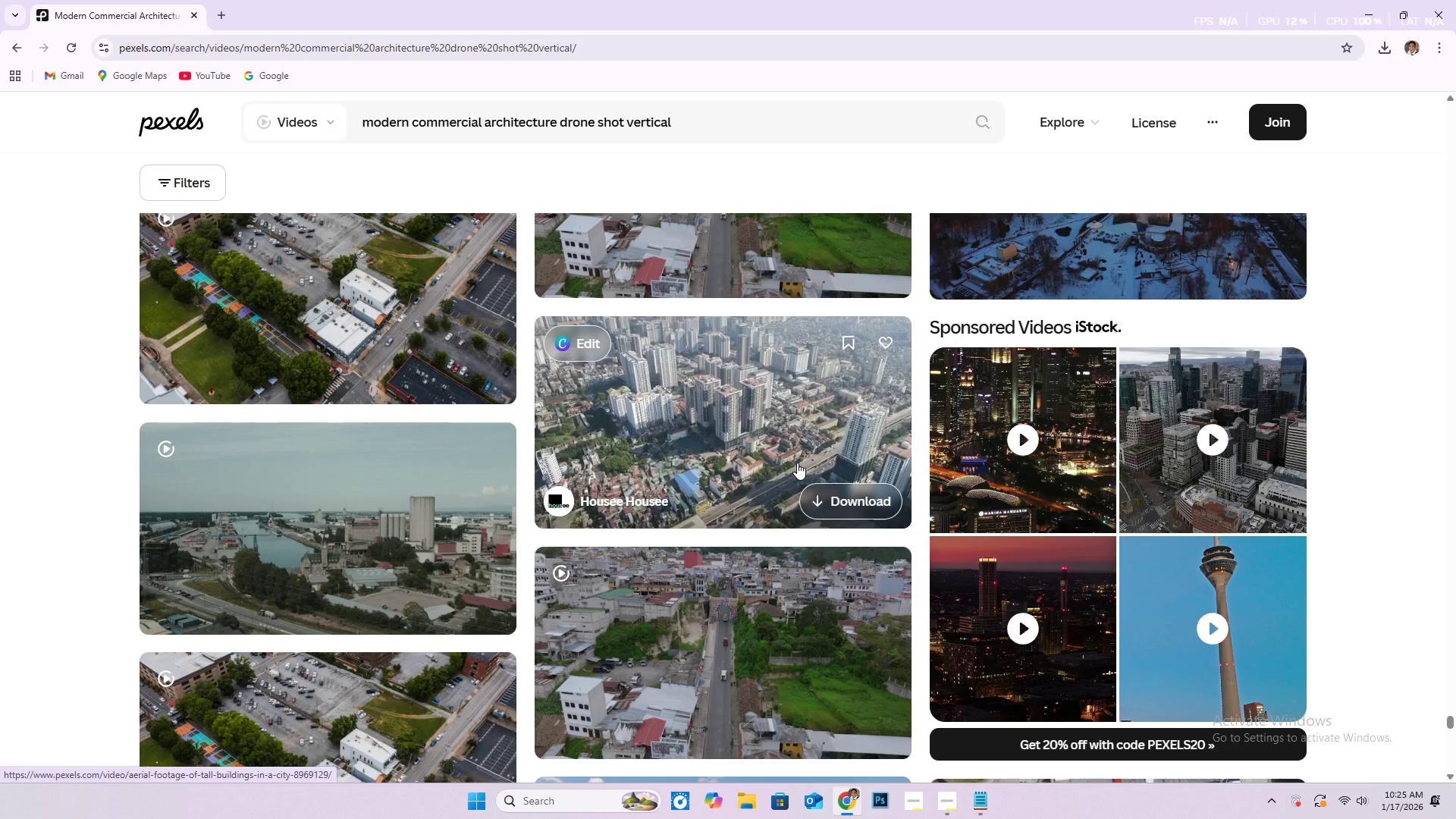 
scroll: coordinate [779, 448], scroll_direction: down, amount: 26.0
 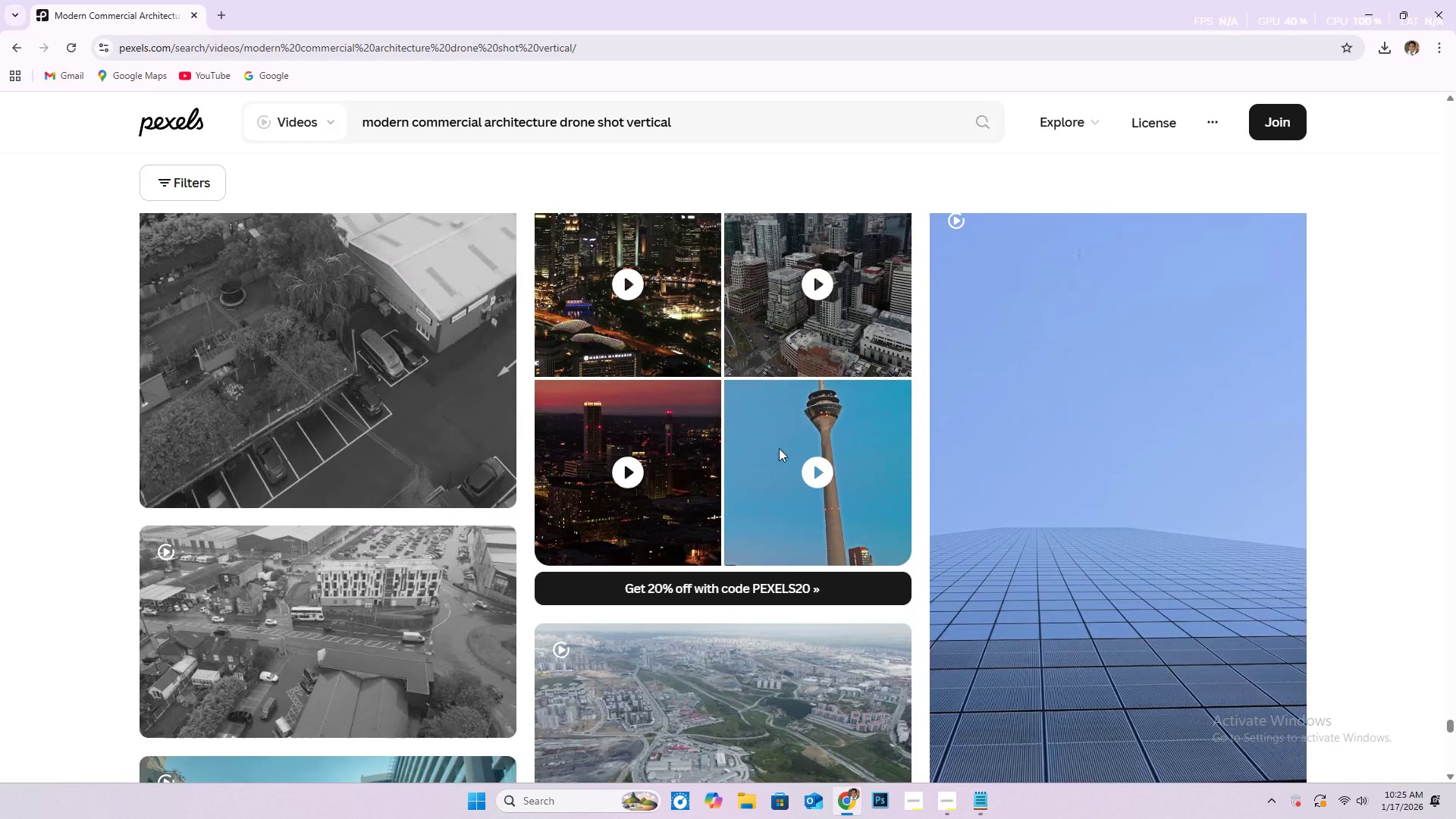 
scroll: coordinate [803, 347], scroll_direction: down, amount: 24.0
 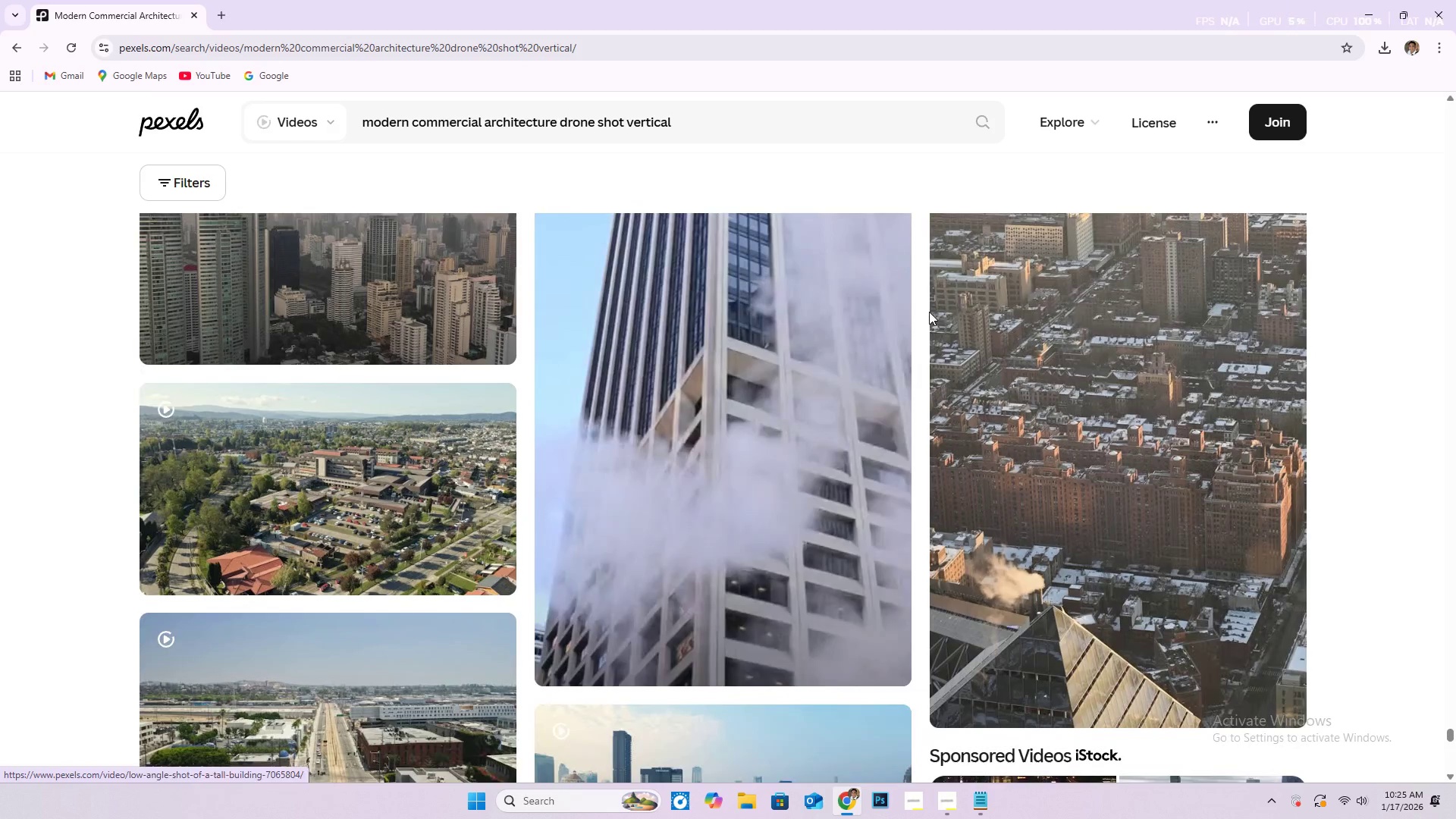 
scroll: coordinate [1025, 497], scroll_direction: up, amount: 2.0
 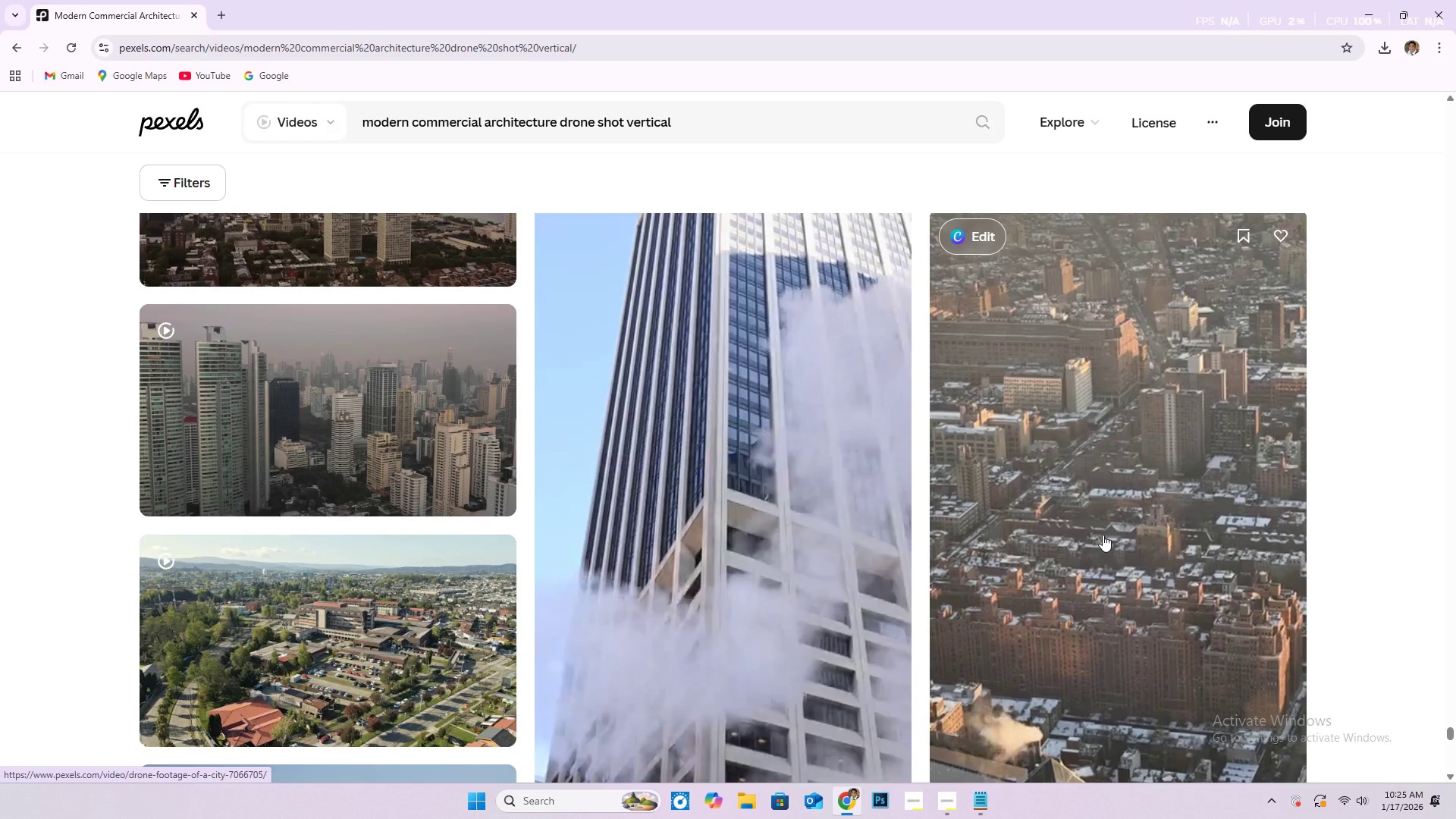 
scroll: coordinate [1292, 581], scroll_direction: down, amount: 33.0
 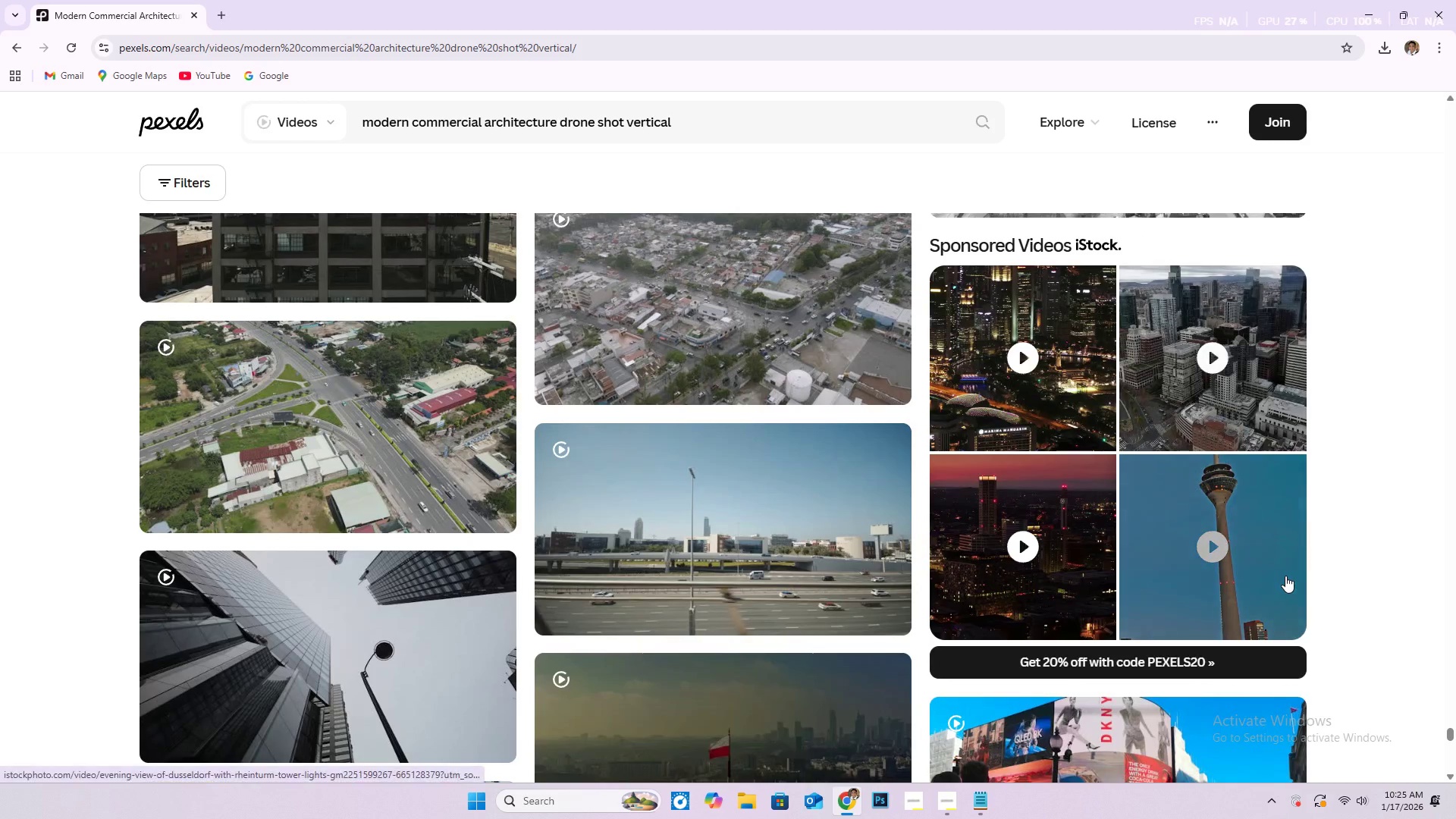 
scroll: coordinate [1258, 573], scroll_direction: down, amount: 21.0
 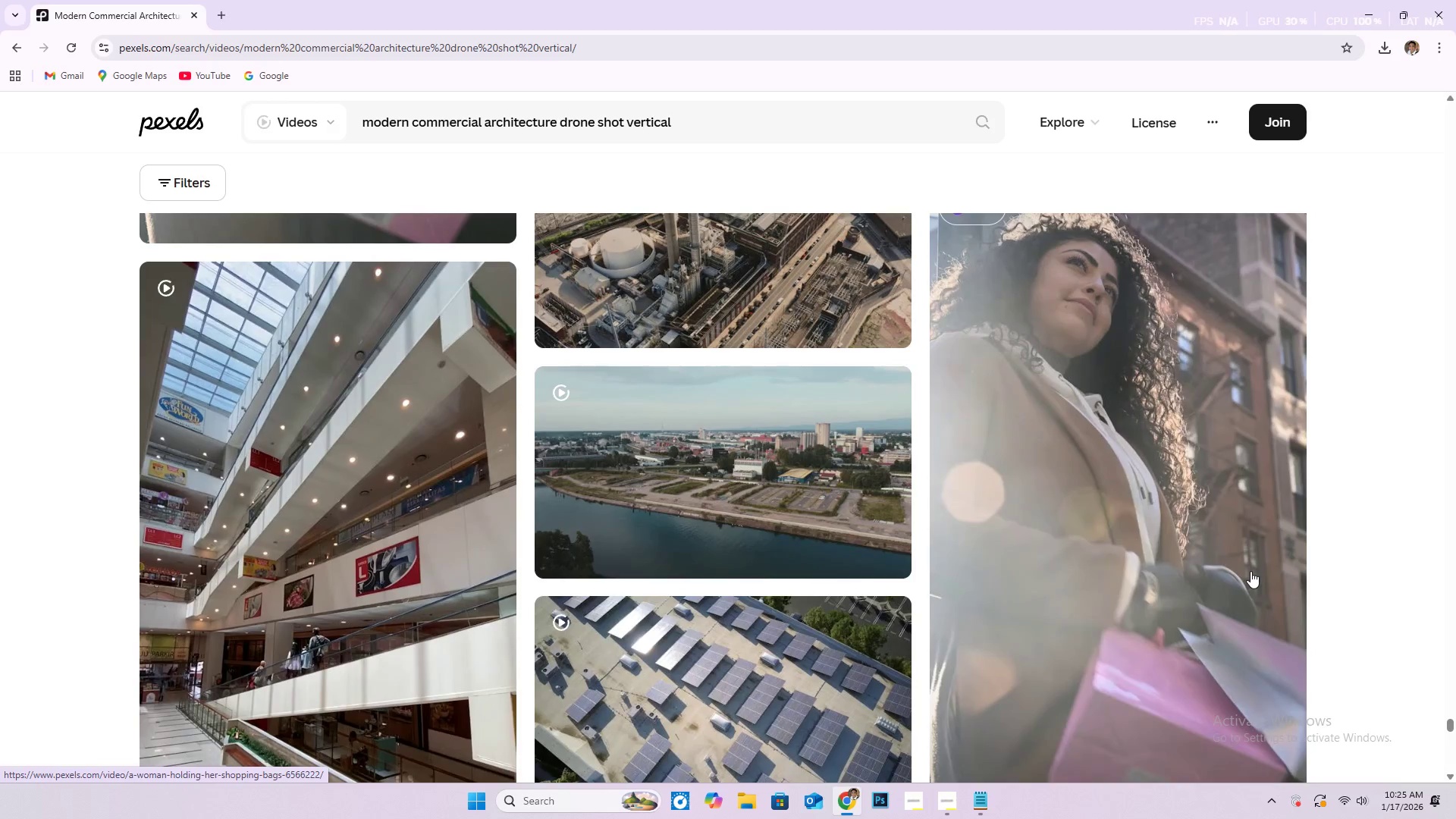 
scroll: coordinate [700, 563], scroll_direction: down, amount: 23.0
 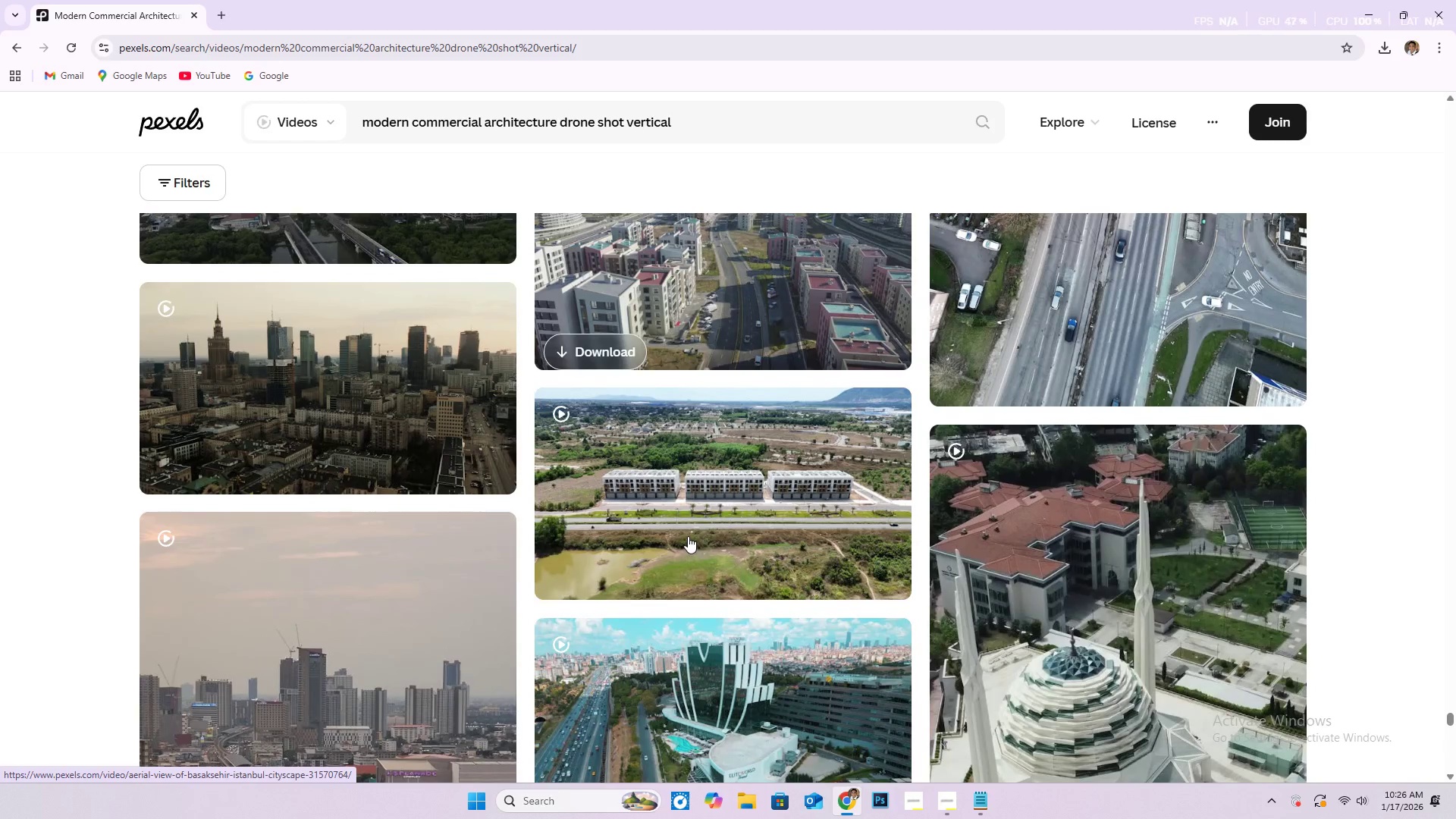 
scroll: coordinate [715, 421], scroll_direction: down, amount: 8.0
 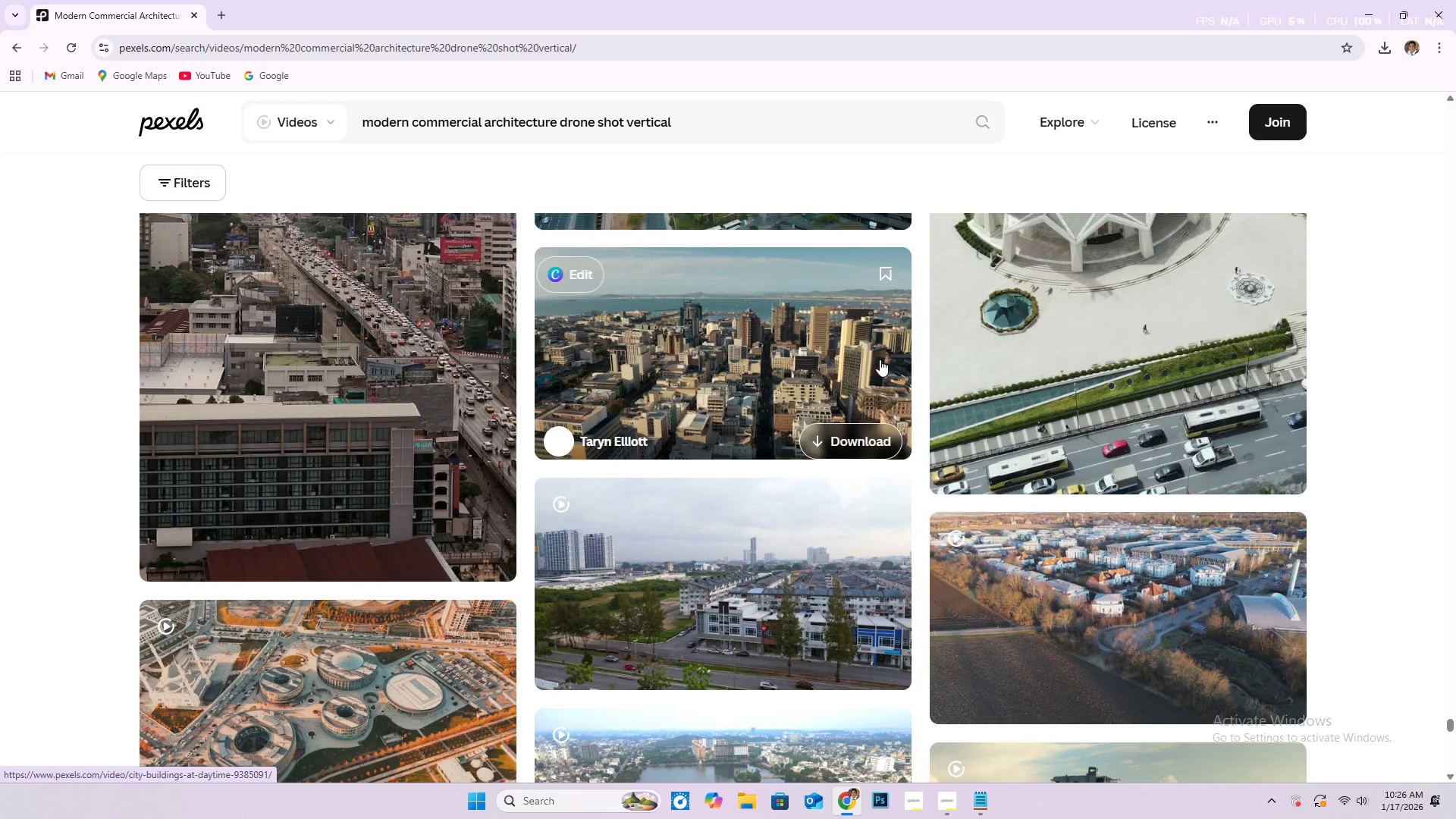 
mouse_move([865, 344])
 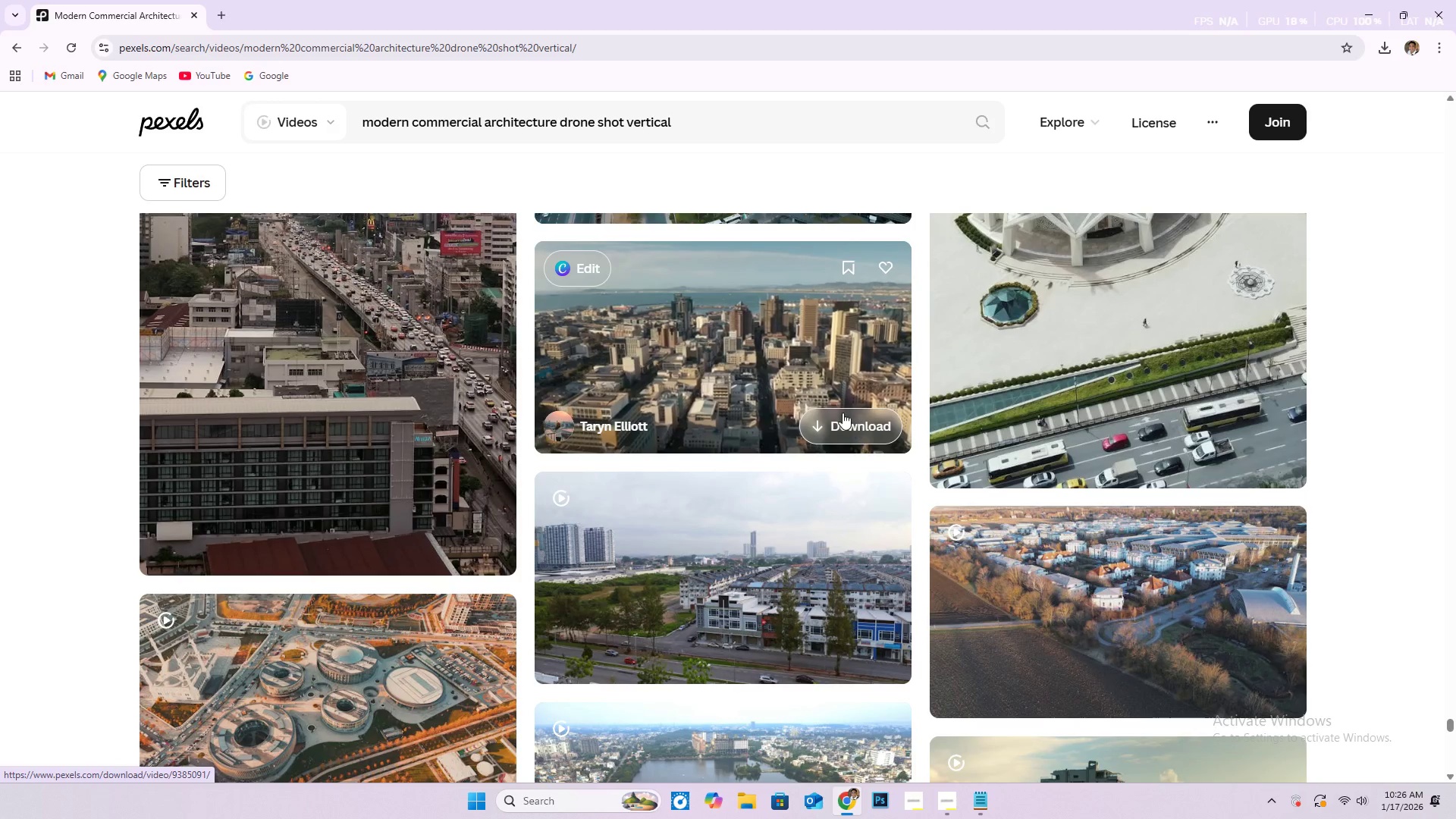 
left_click([749, 317])
 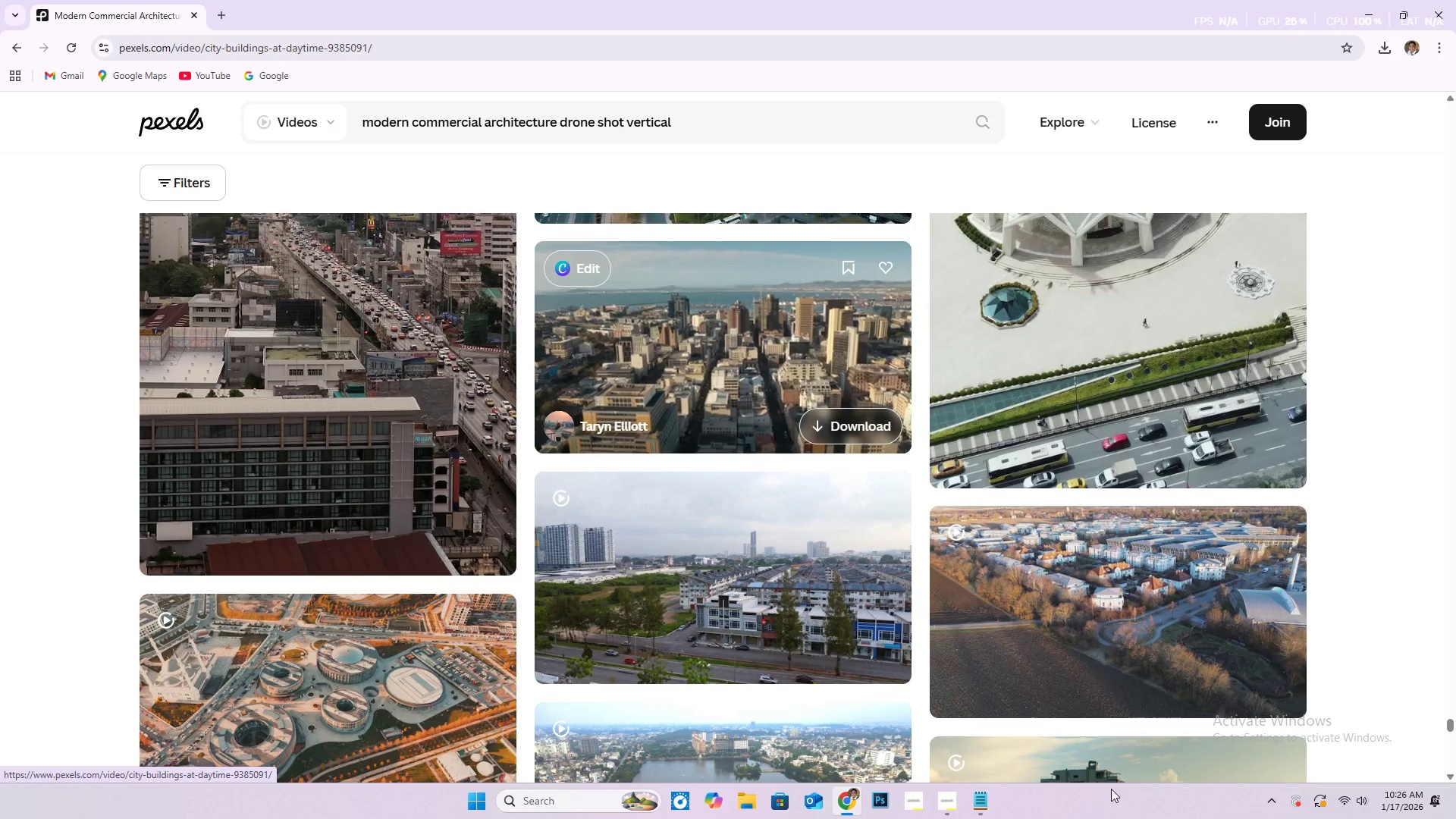 
left_click([945, 806])